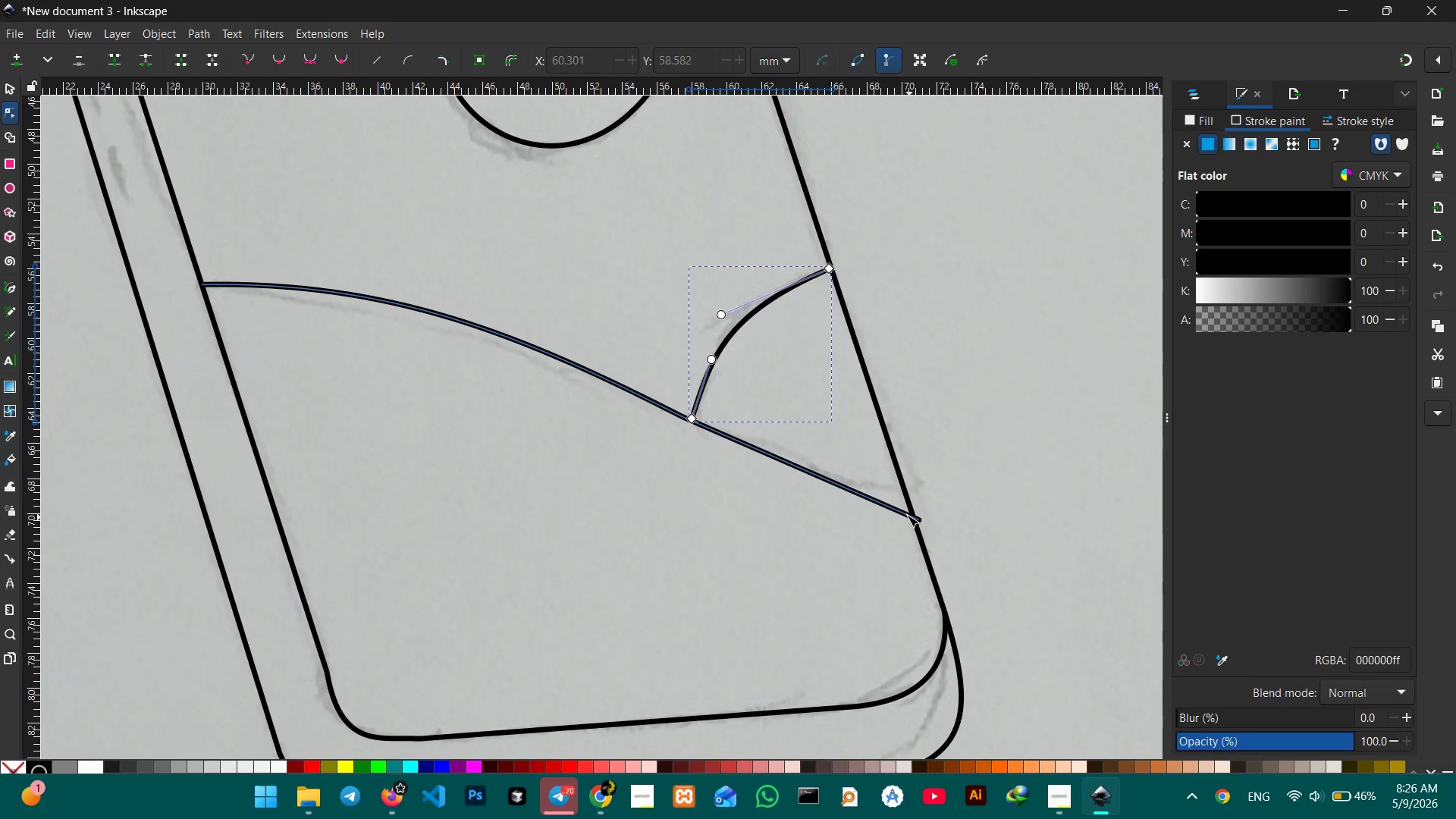 
left_click([899, 513])
 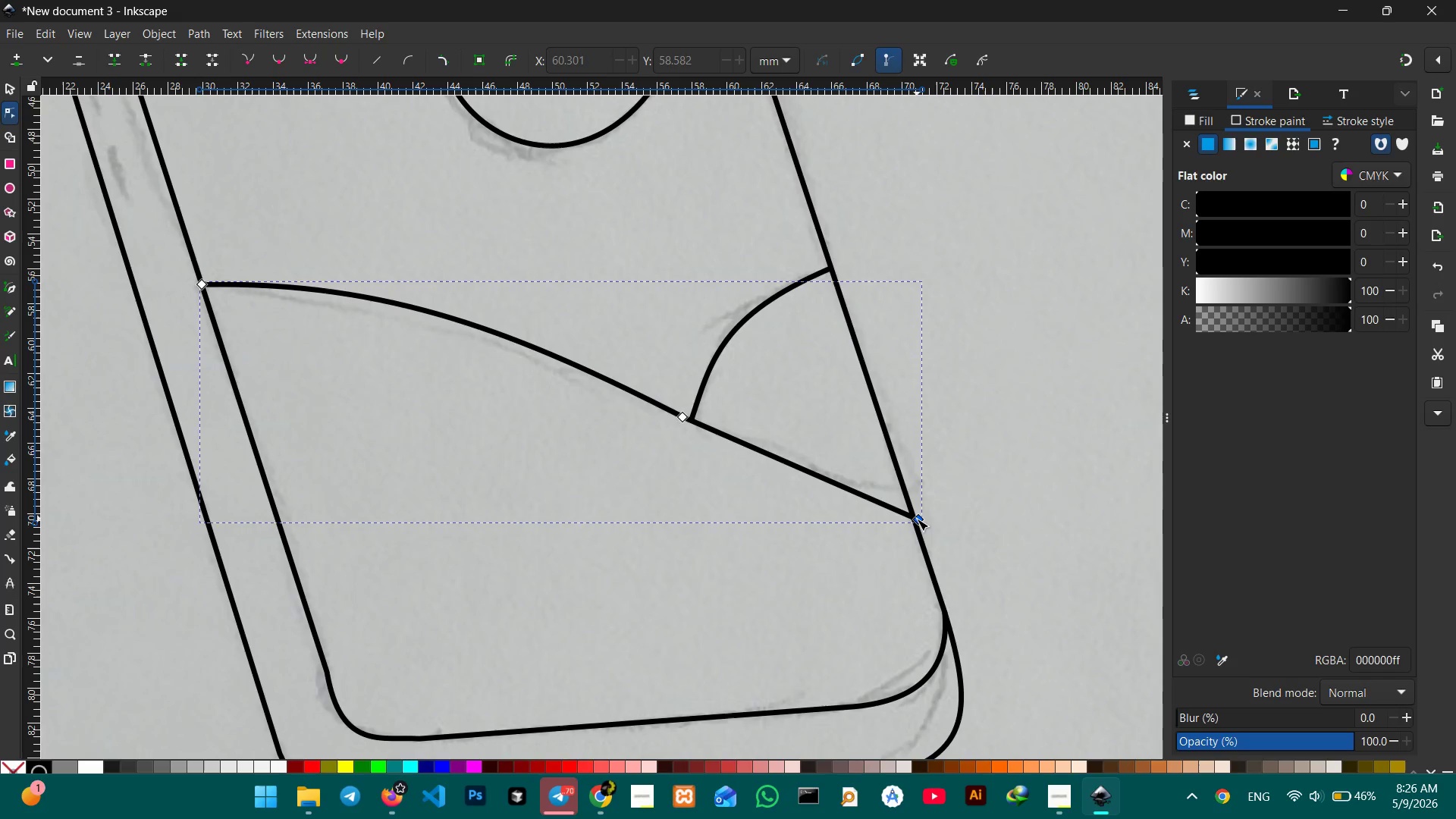 
left_click_drag(start_coordinate=[914, 518], to_coordinate=[906, 513])
 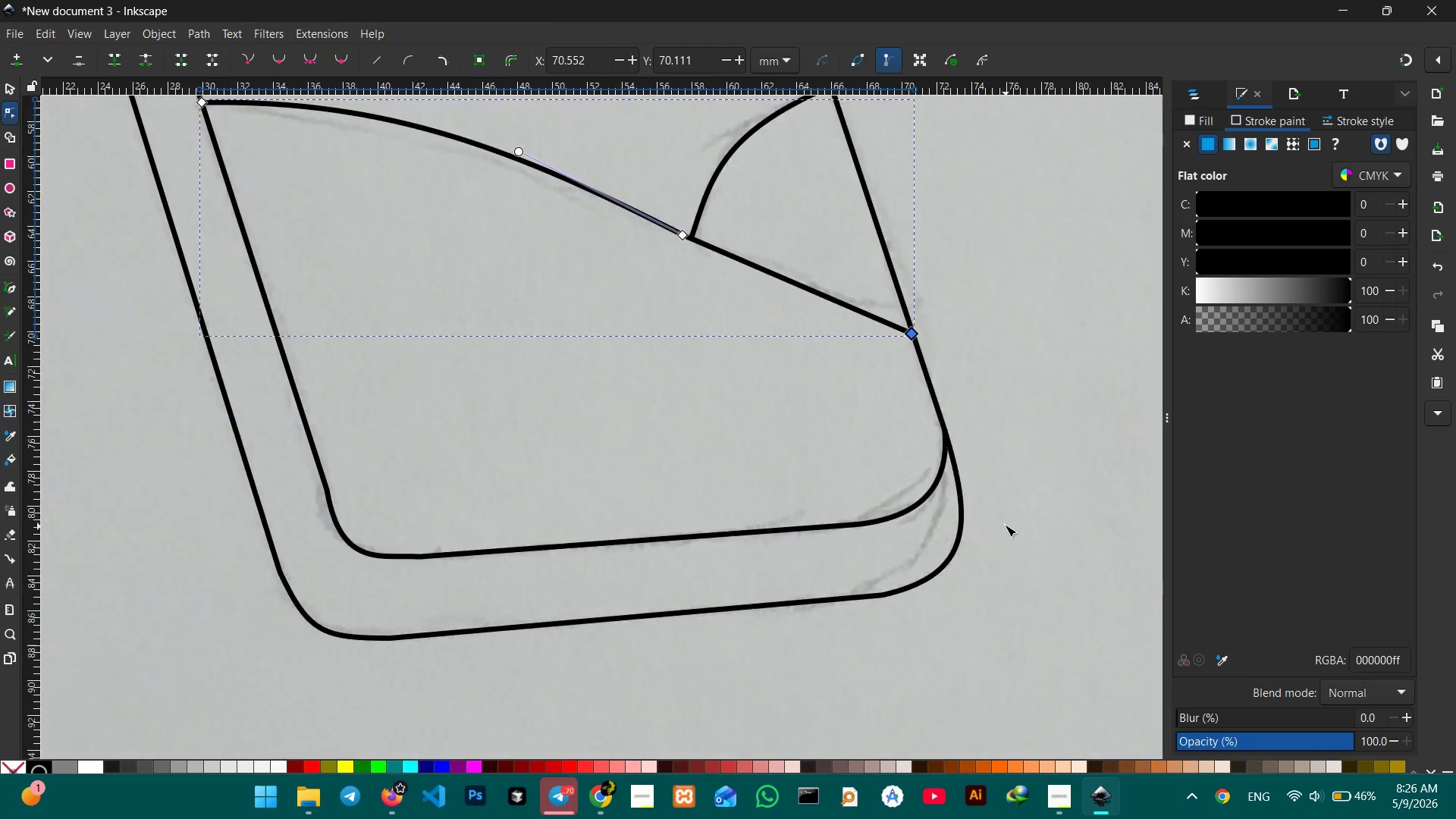 
scroll: coordinate [1005, 525], scroll_direction: down, amount: 4.0
 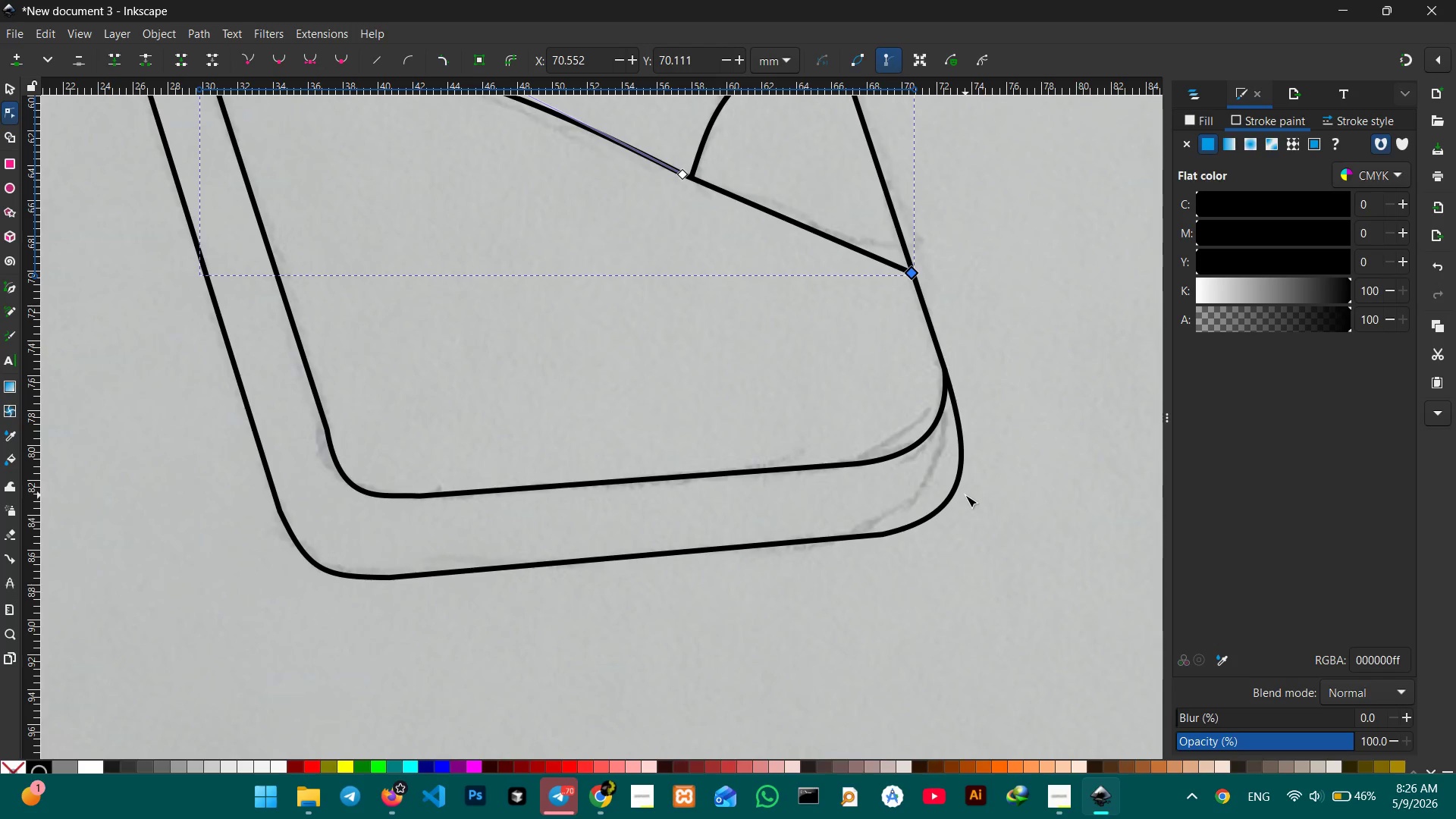 
scroll: coordinate [968, 500], scroll_direction: up, amount: 2.0
 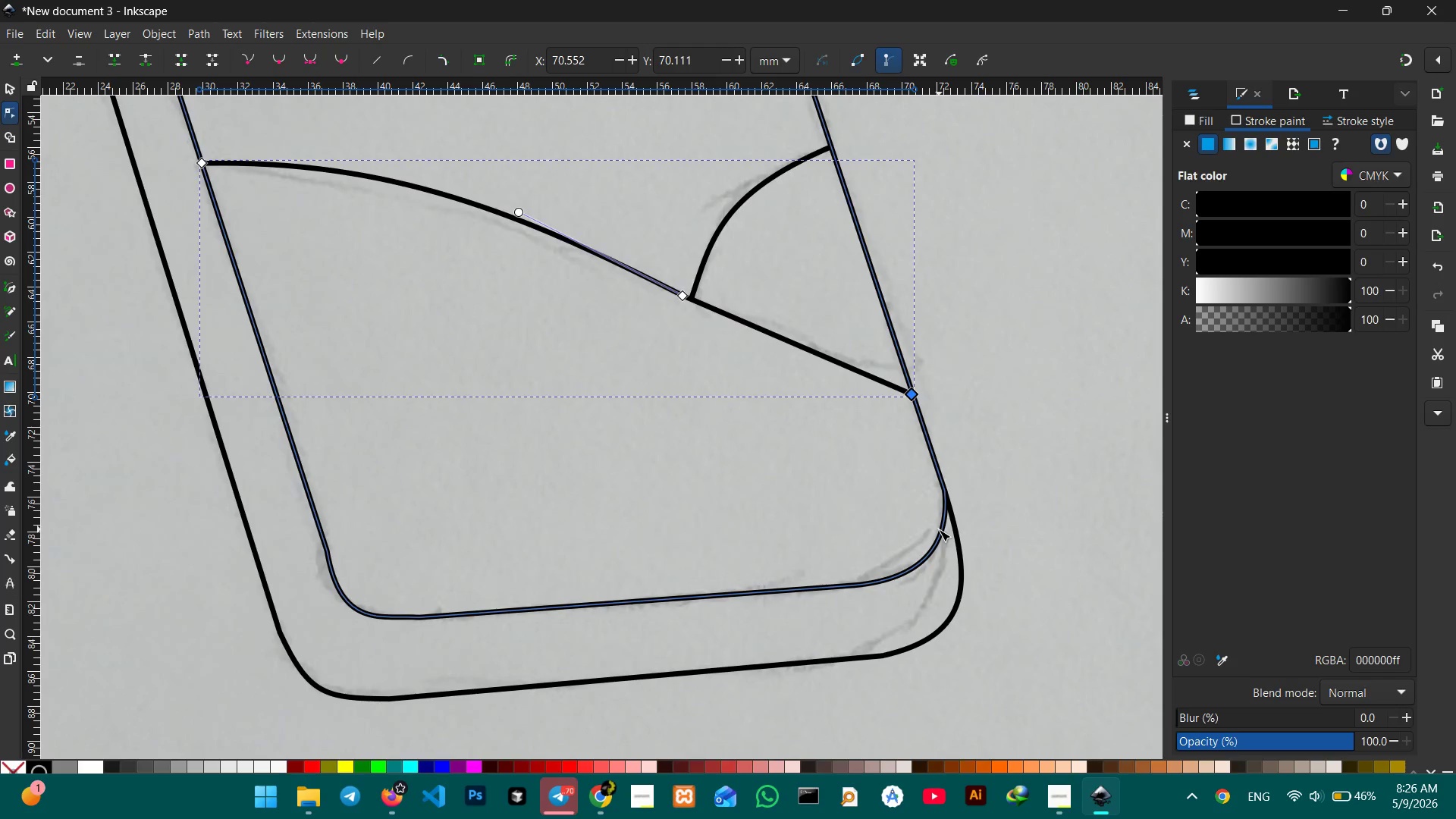 
left_click([939, 529])
 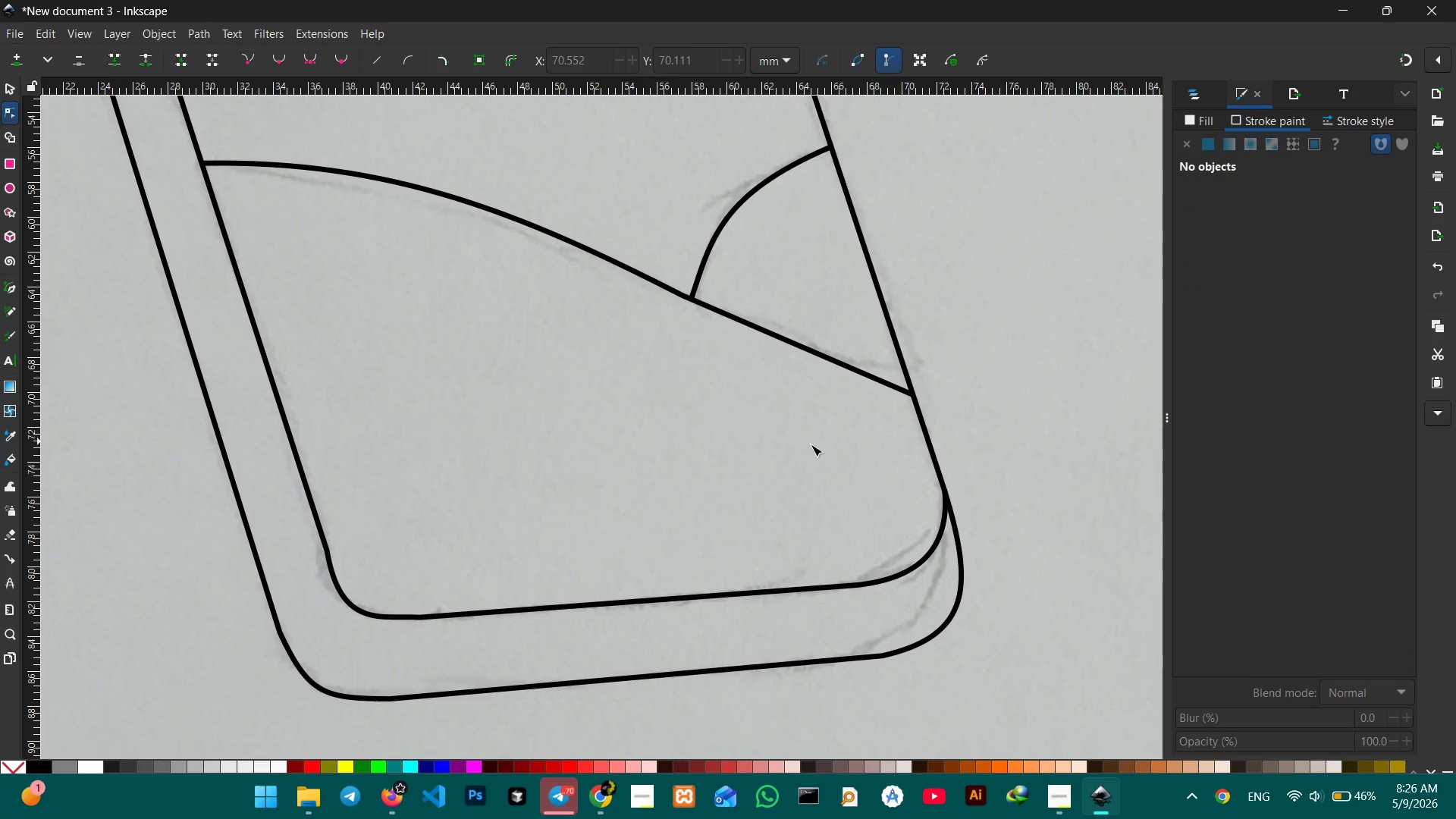 
hold_key(key=Space, duration=0.53)
 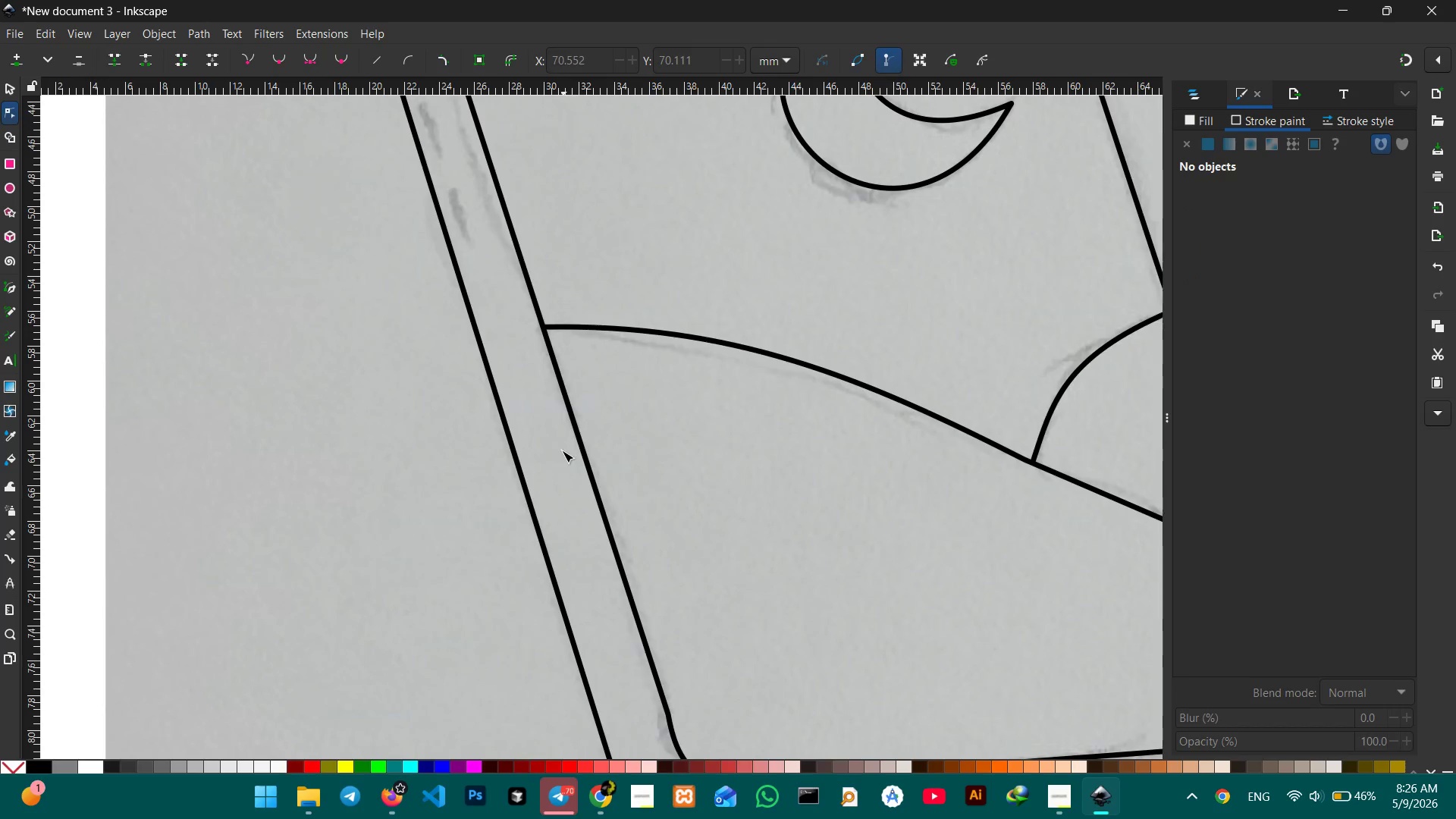 
left_click_drag(start_coordinate=[302, 416], to_coordinate=[685, 625])
 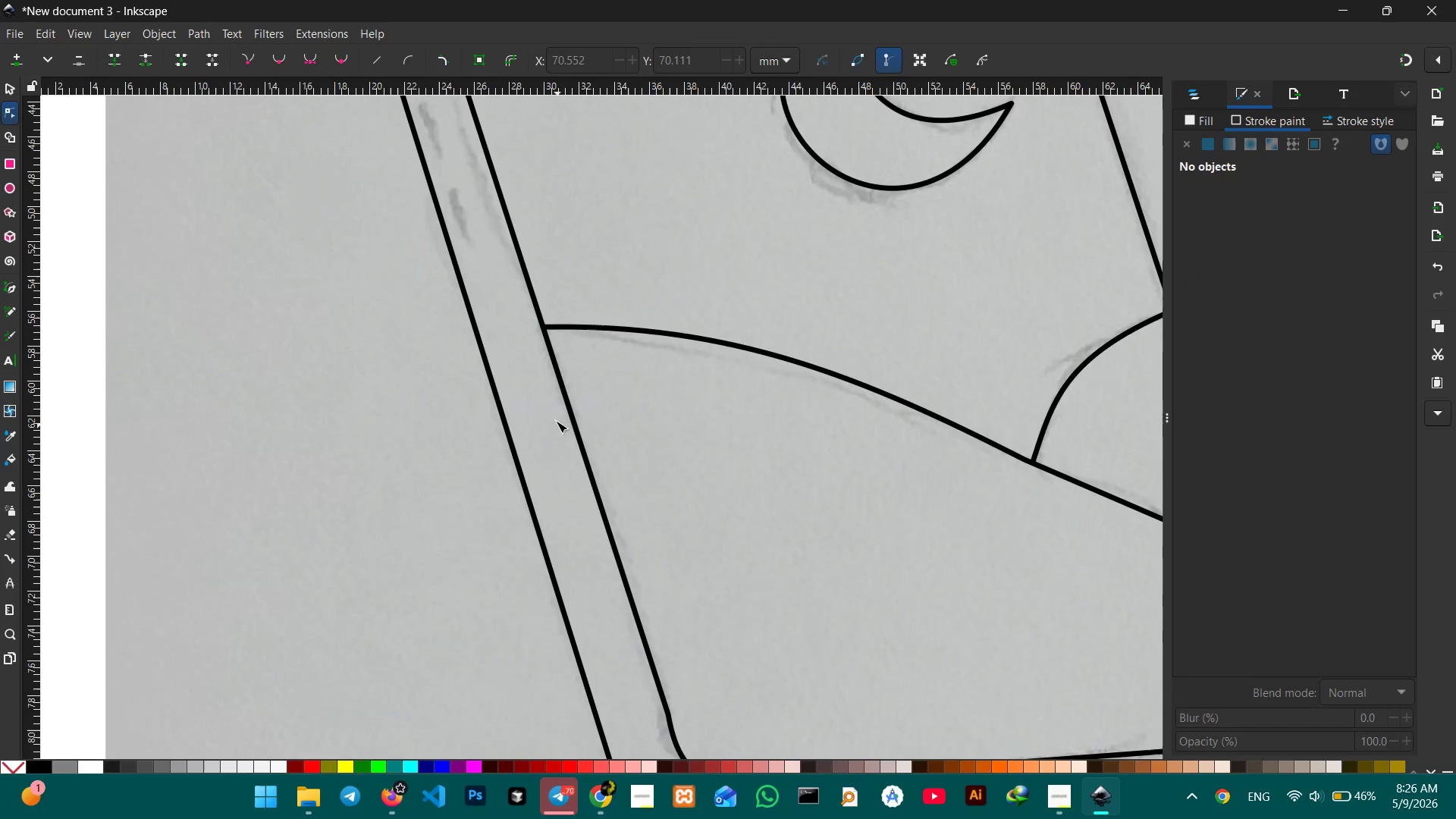 
hold_key(key=Space, duration=0.64)
 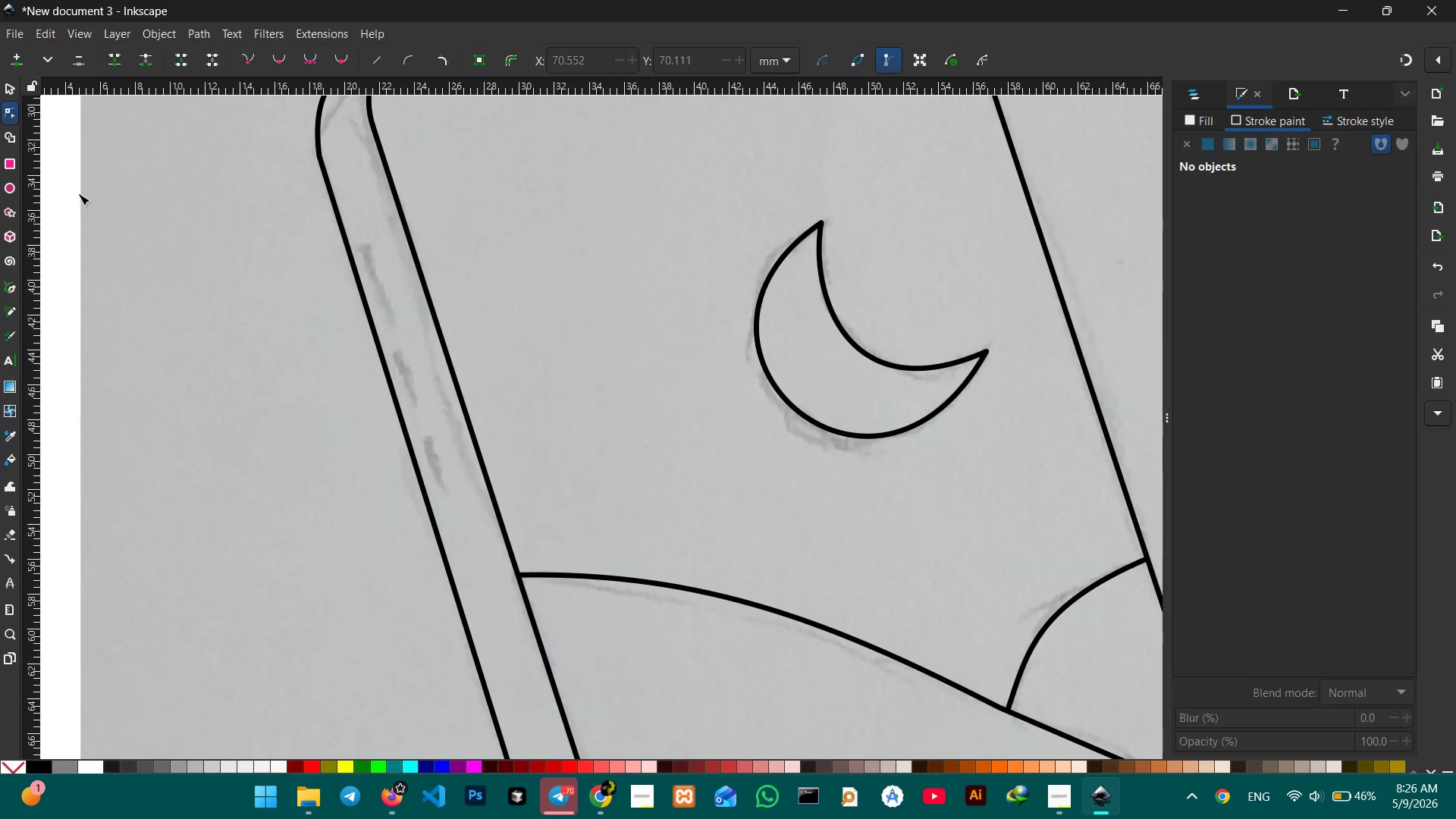 
left_click_drag(start_coordinate=[554, 367], to_coordinate=[526, 648])
 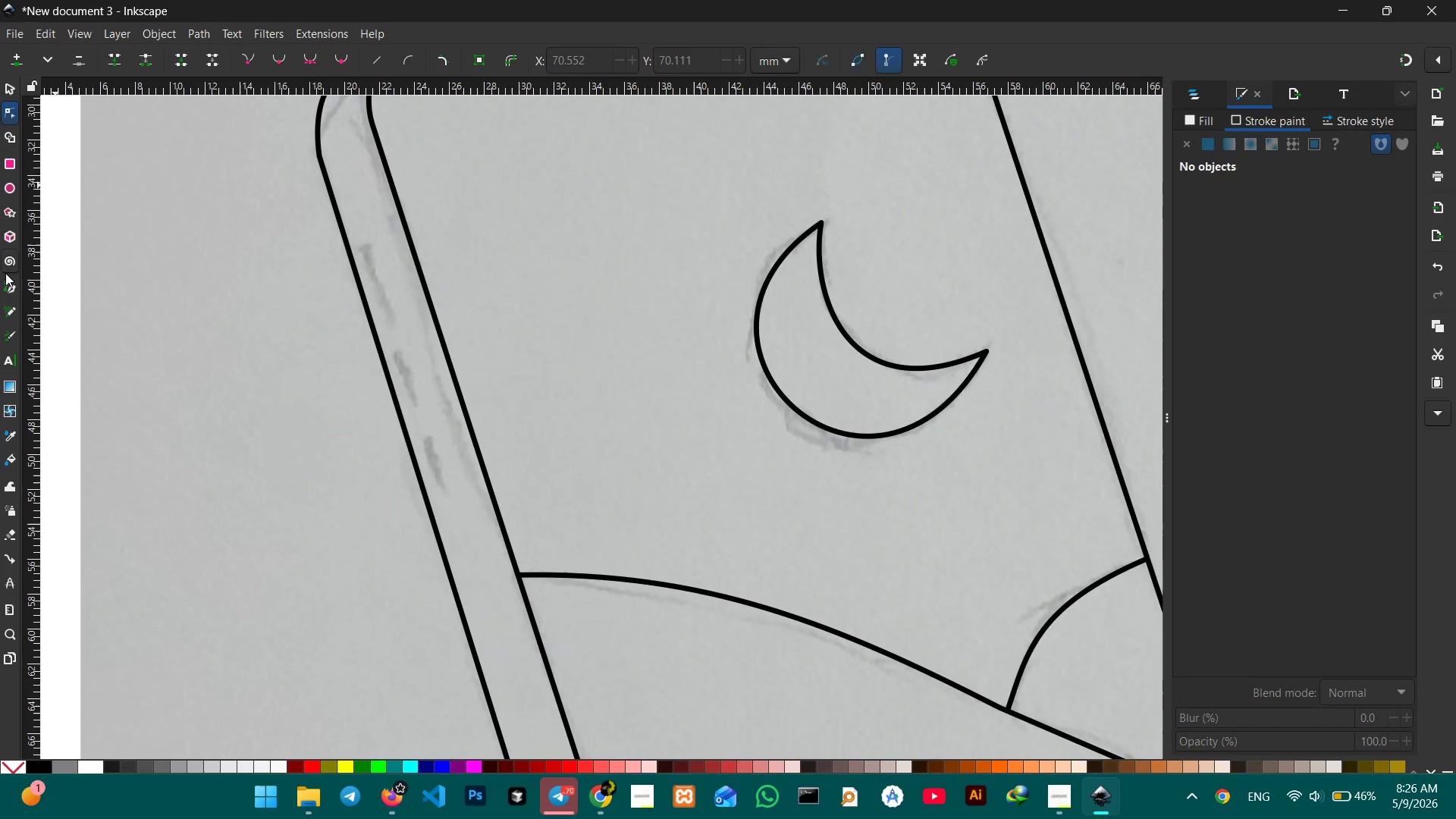 
mouse_move([24, 288])
 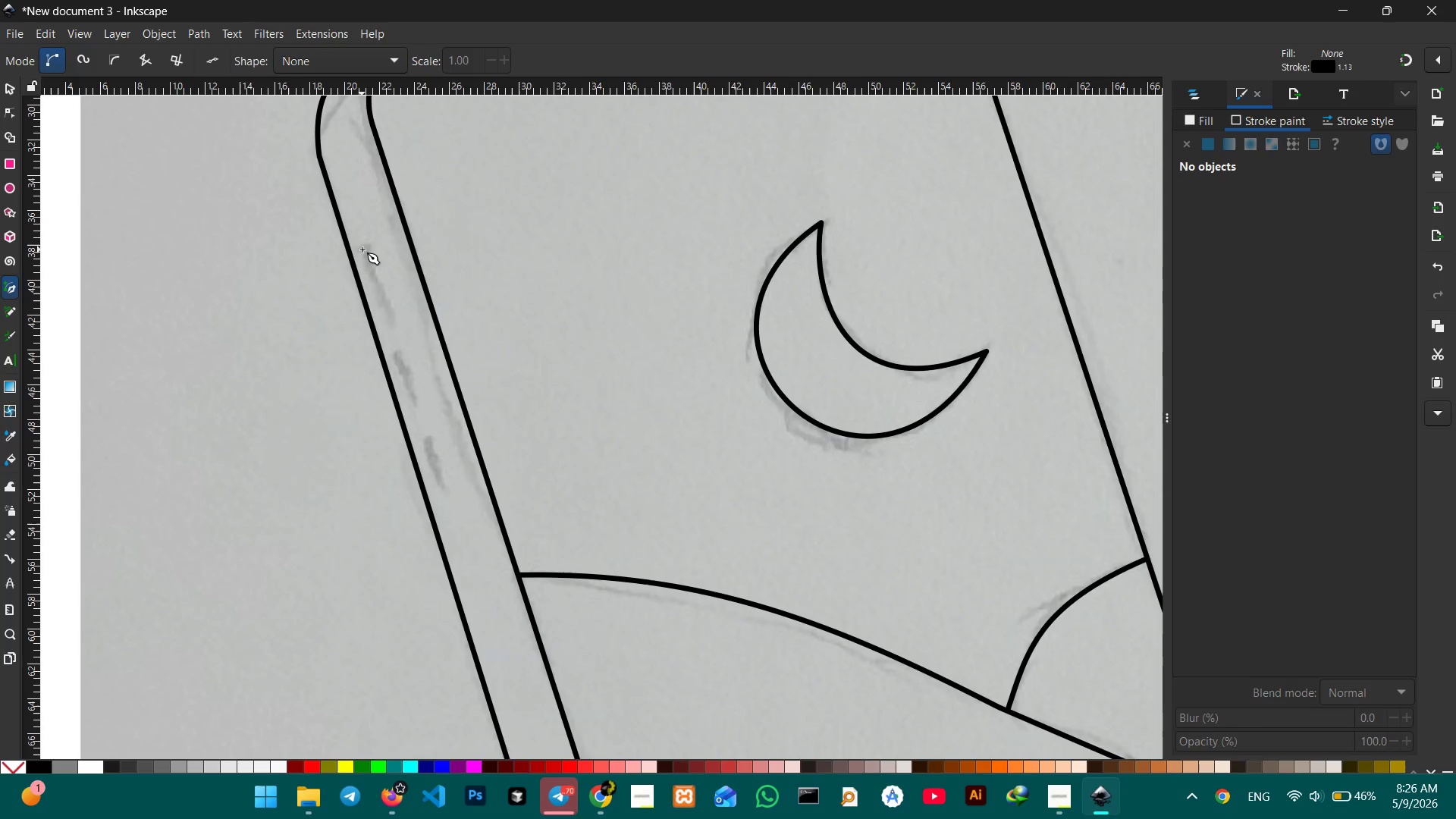 
left_click([367, 248])
 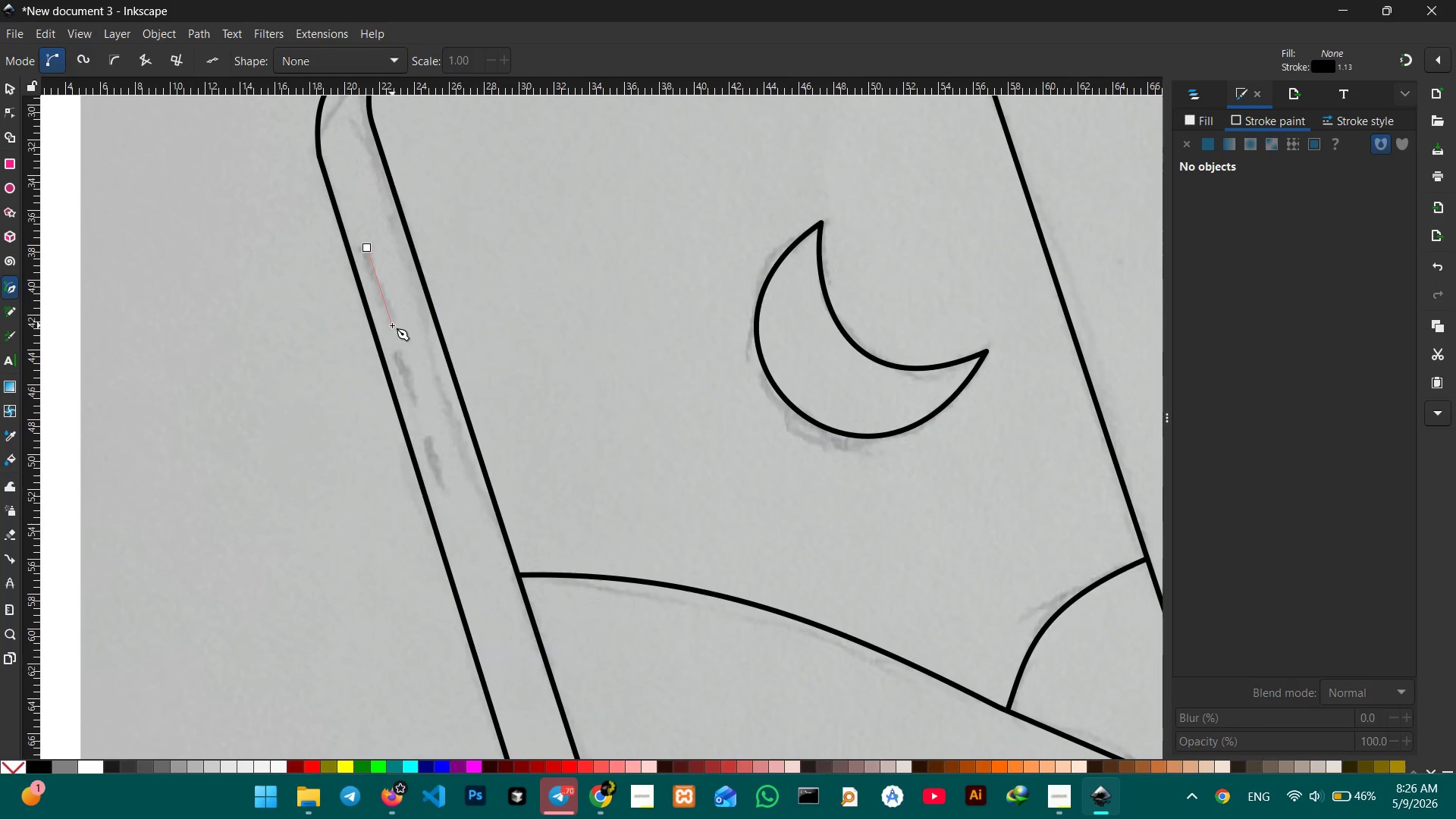 
left_click([392, 325])
 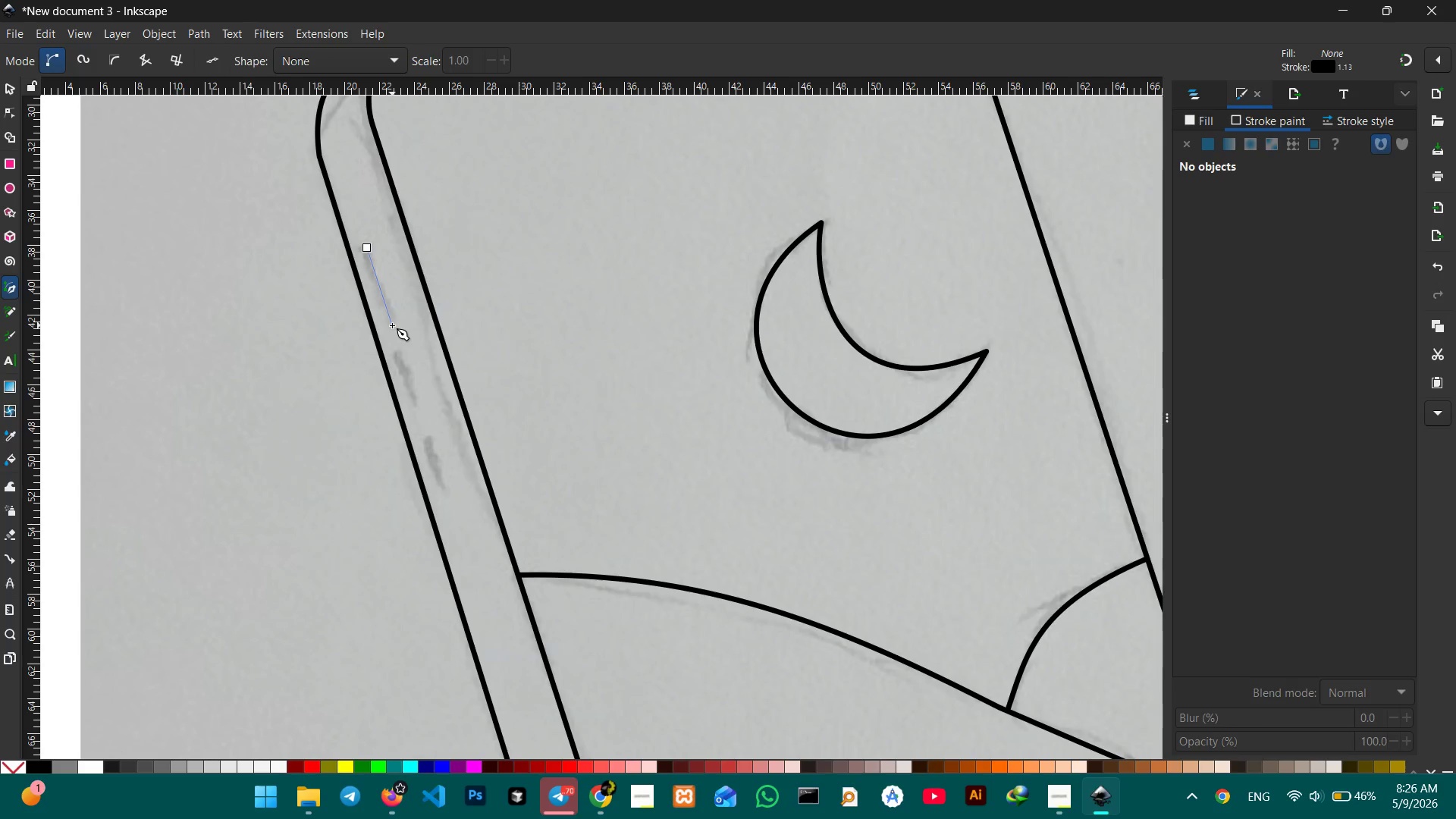 
key(Enter)
 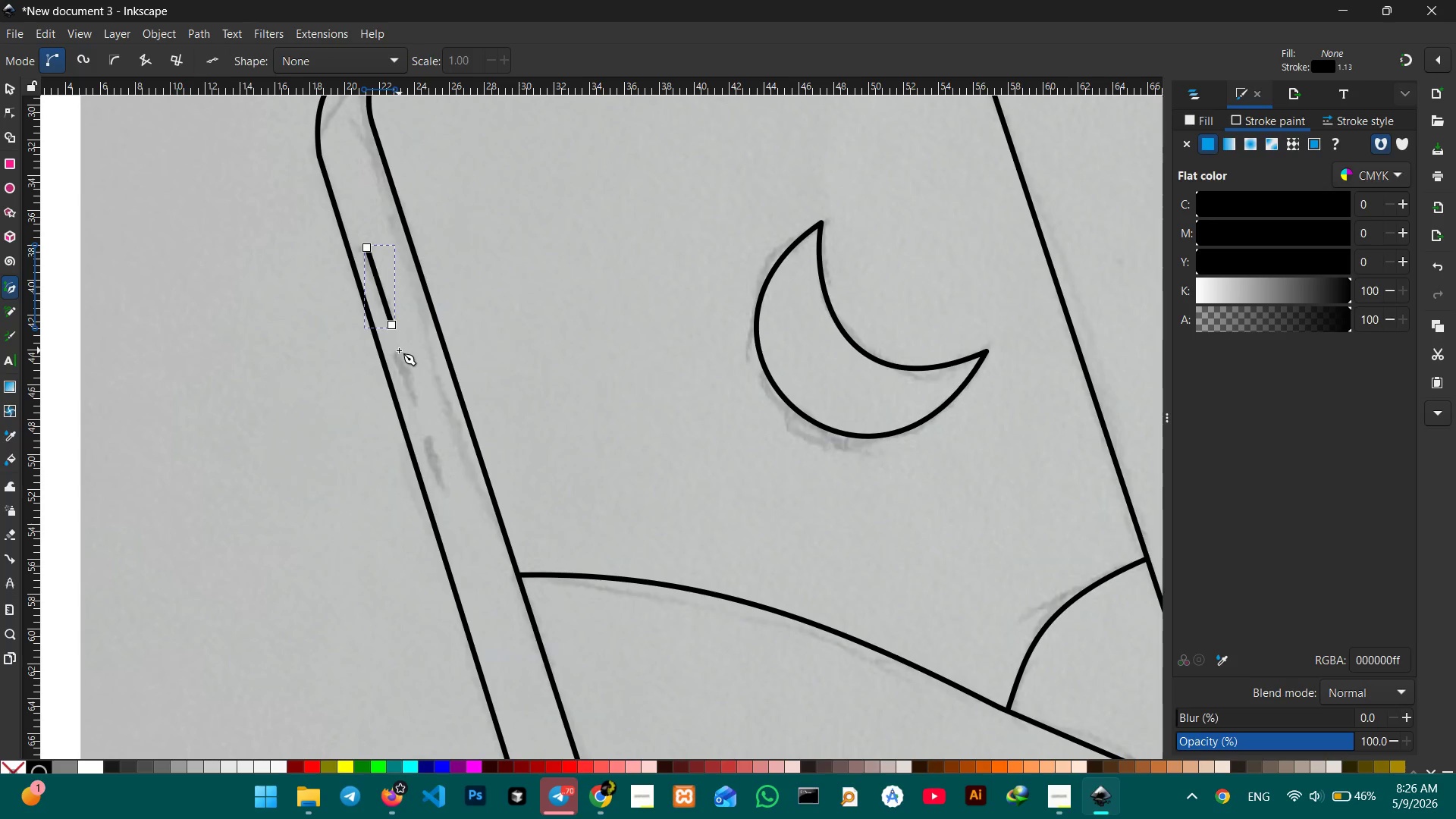 
left_click([398, 351])
 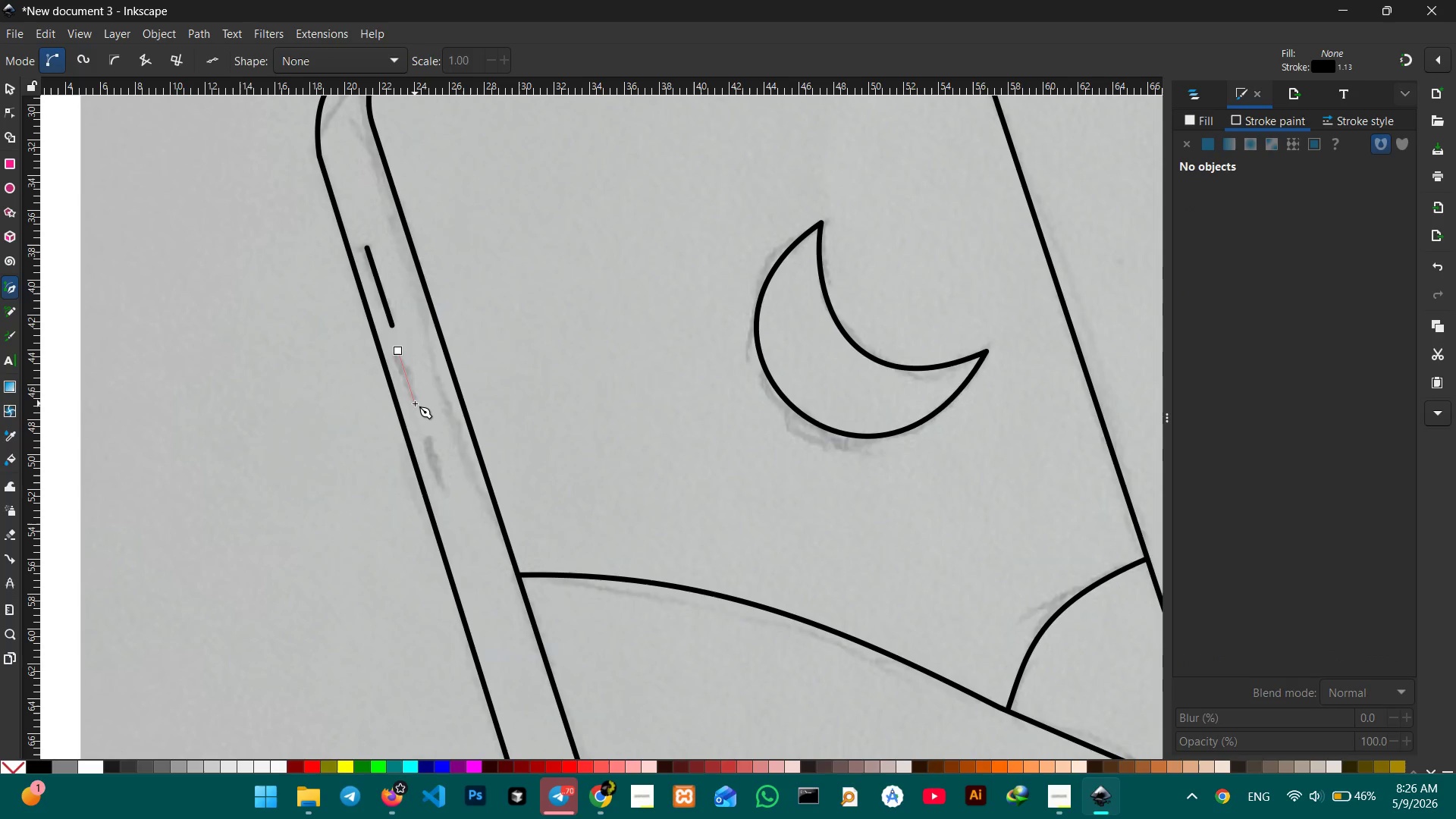 
left_click([415, 402])
 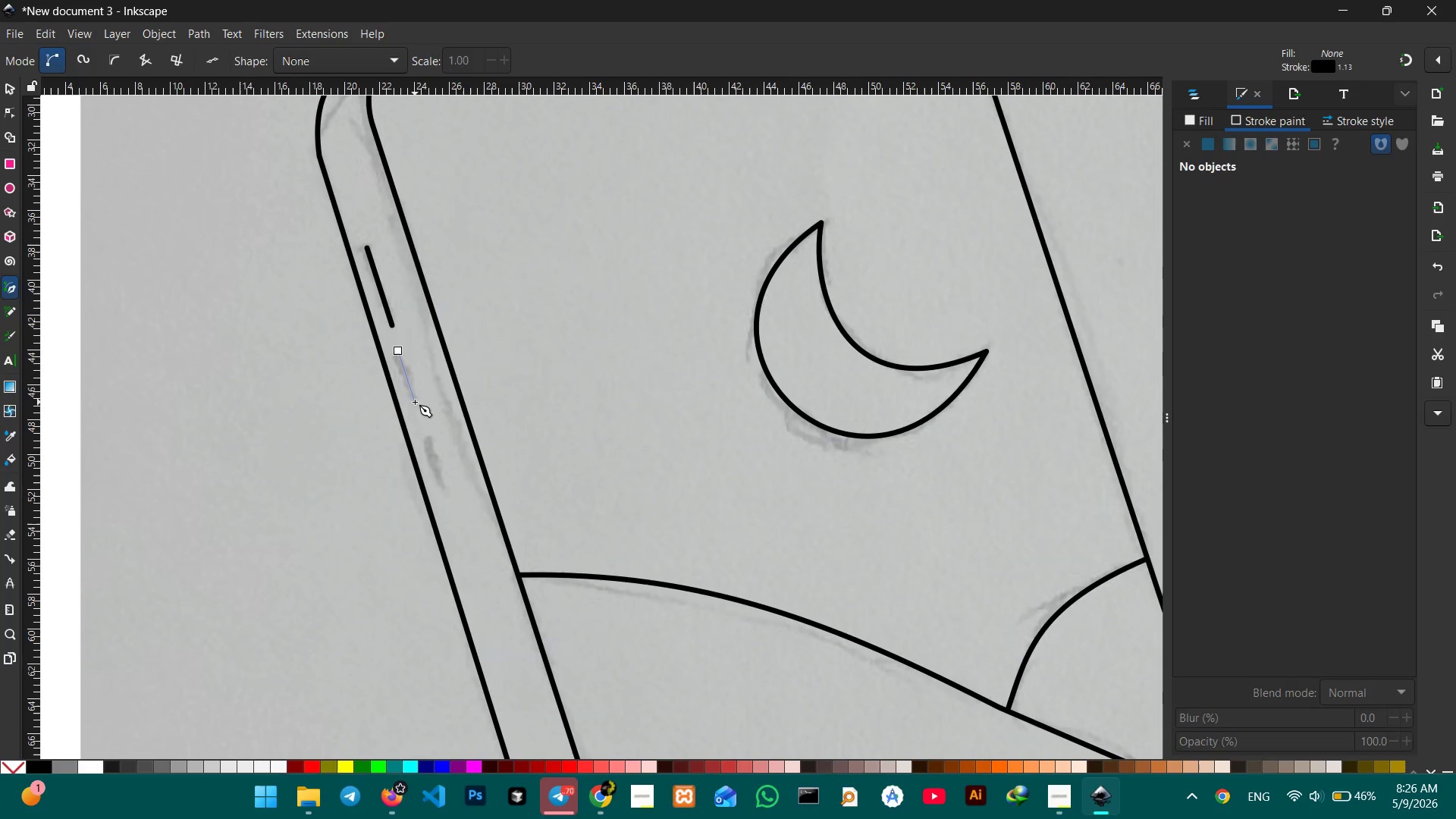 
key(Enter)
 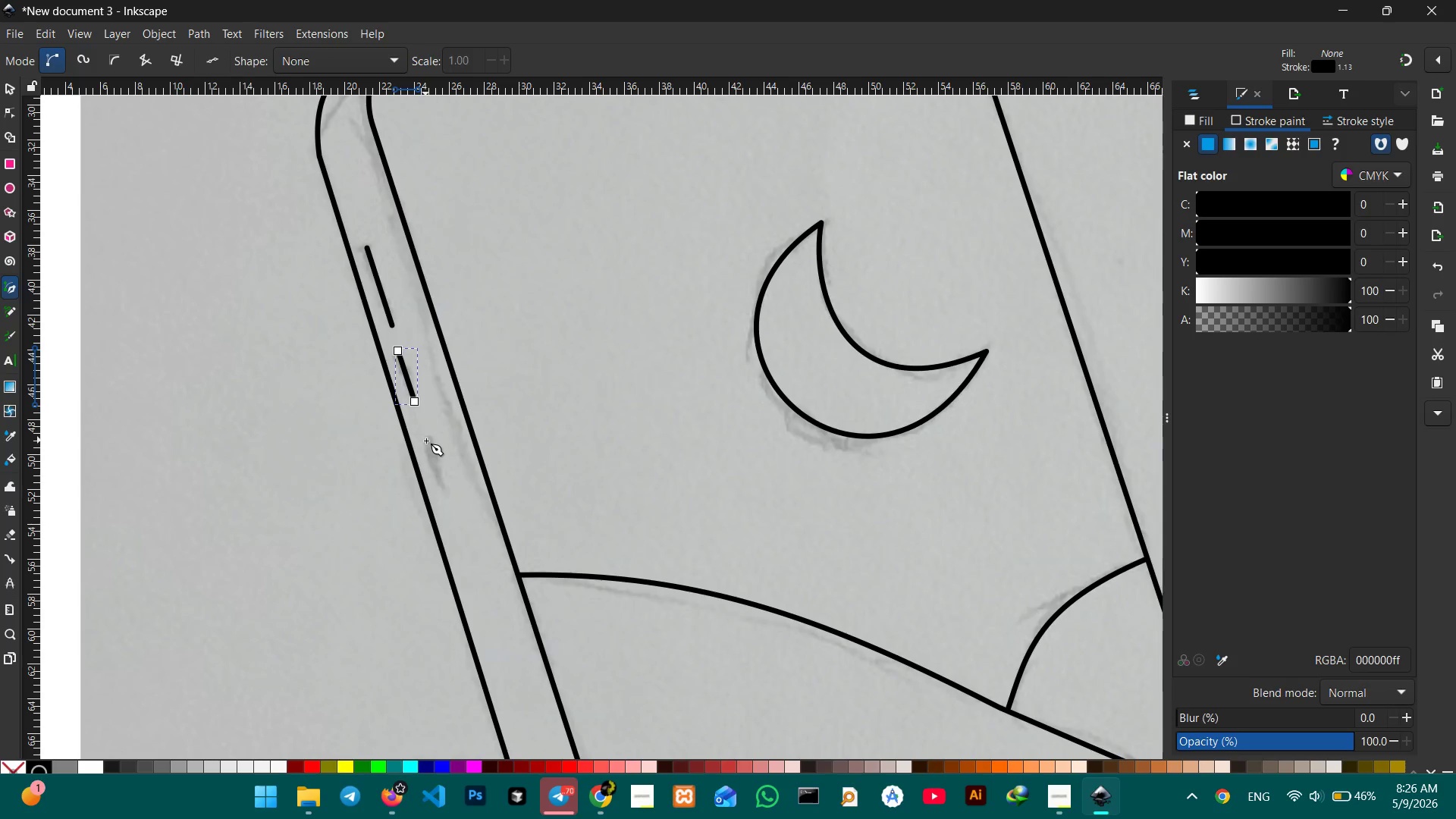 
left_click([428, 437])
 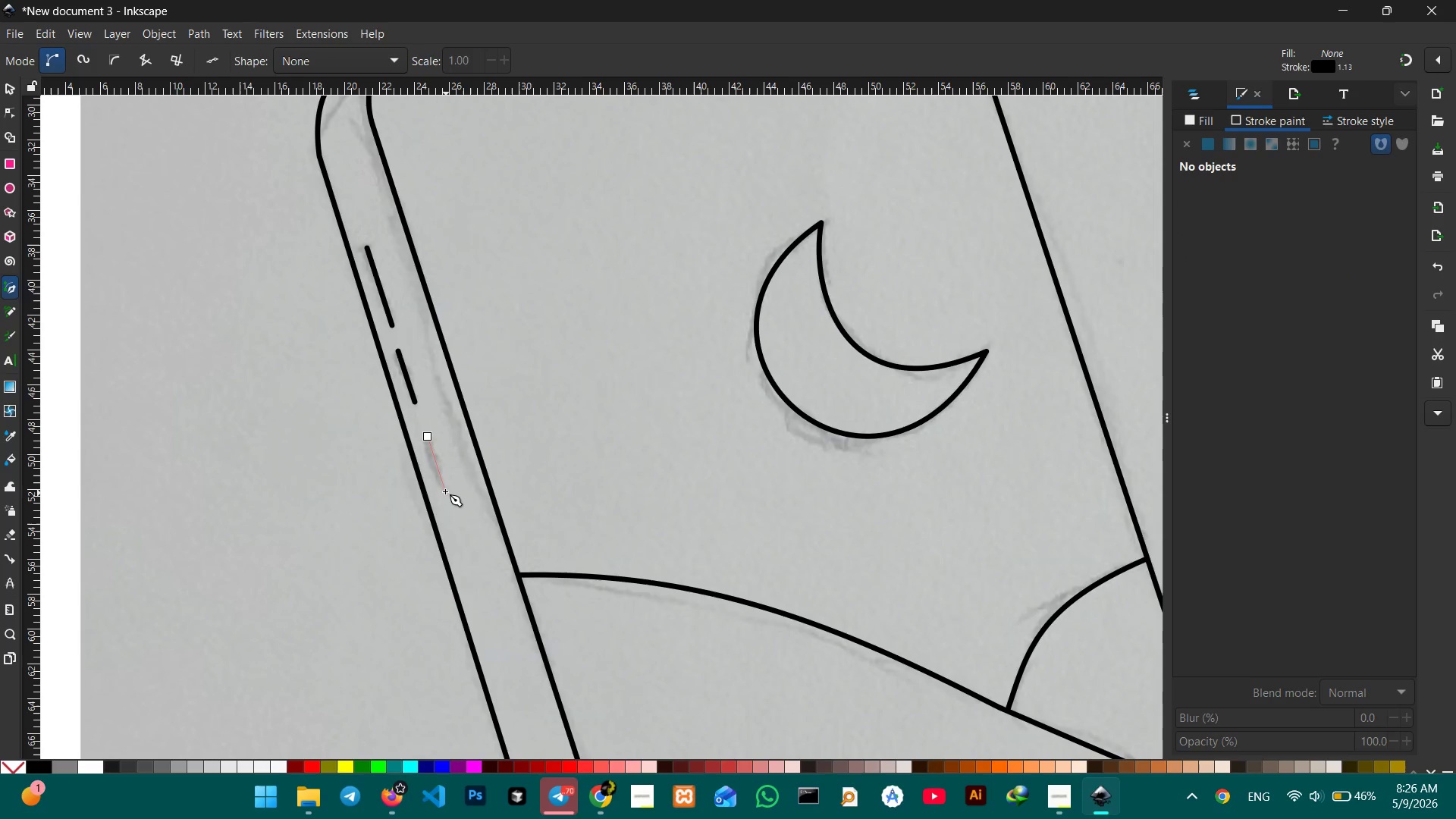 
left_click([445, 491])
 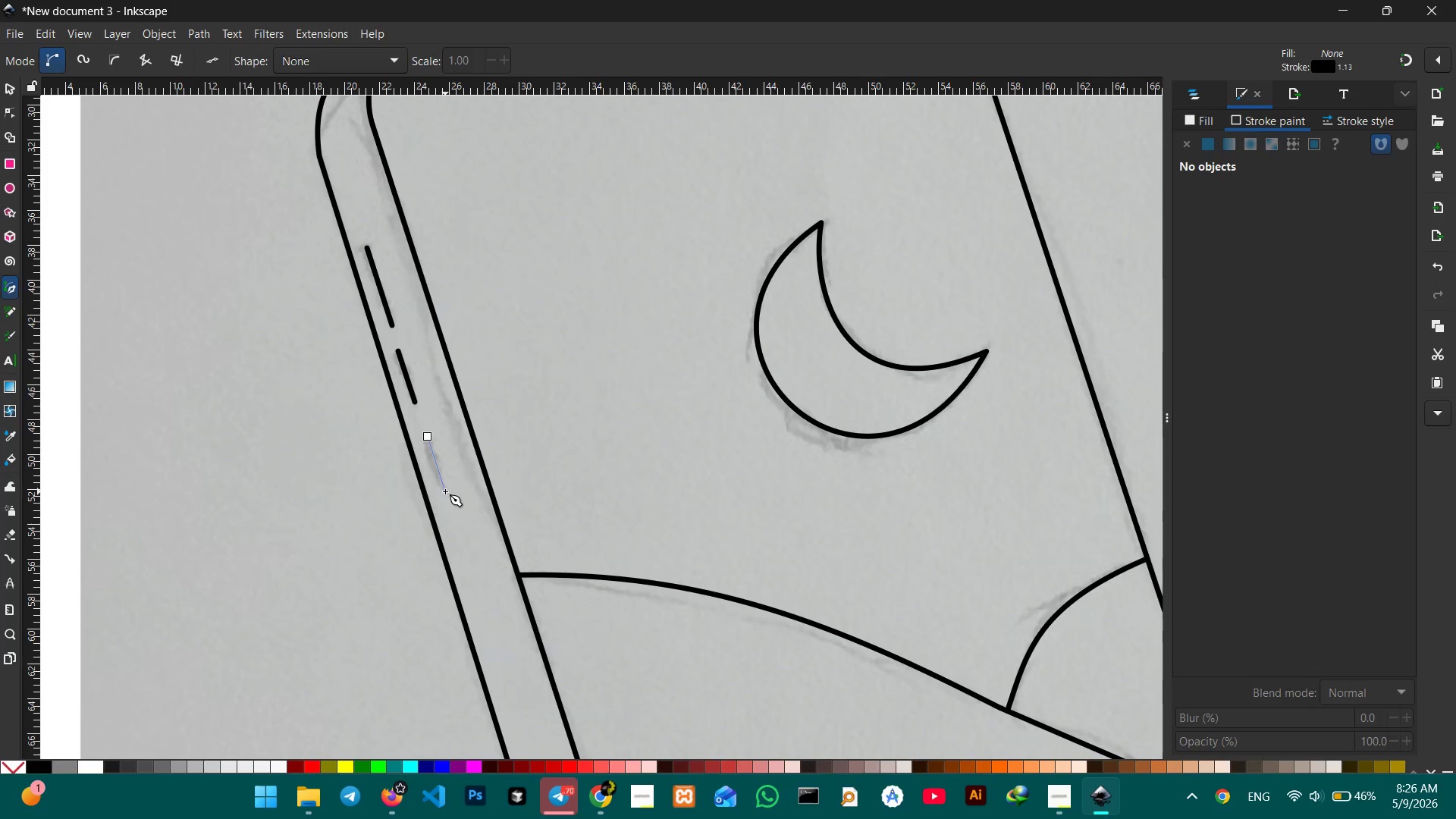 
key(Enter)
 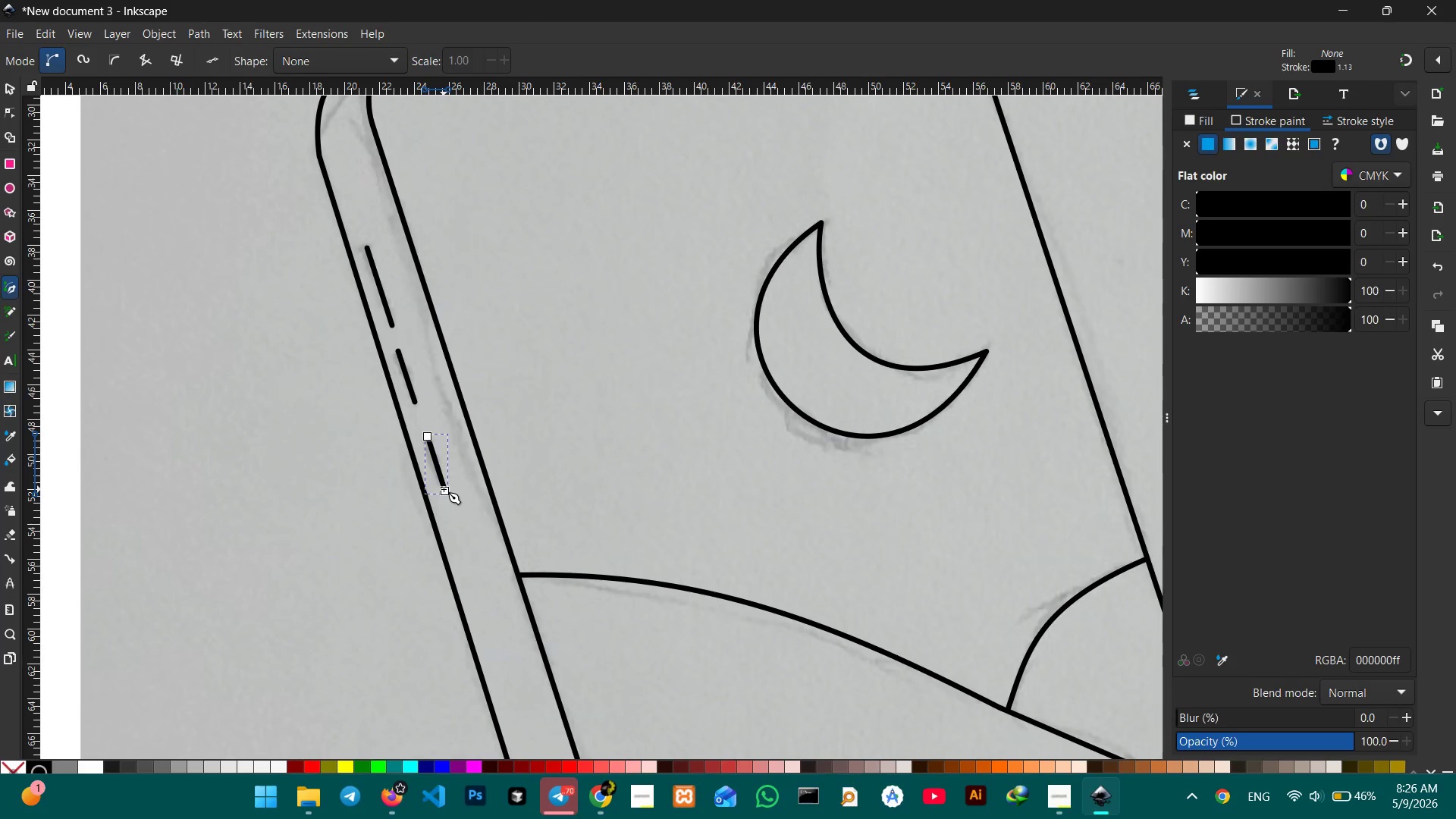 
wait(8.12)
 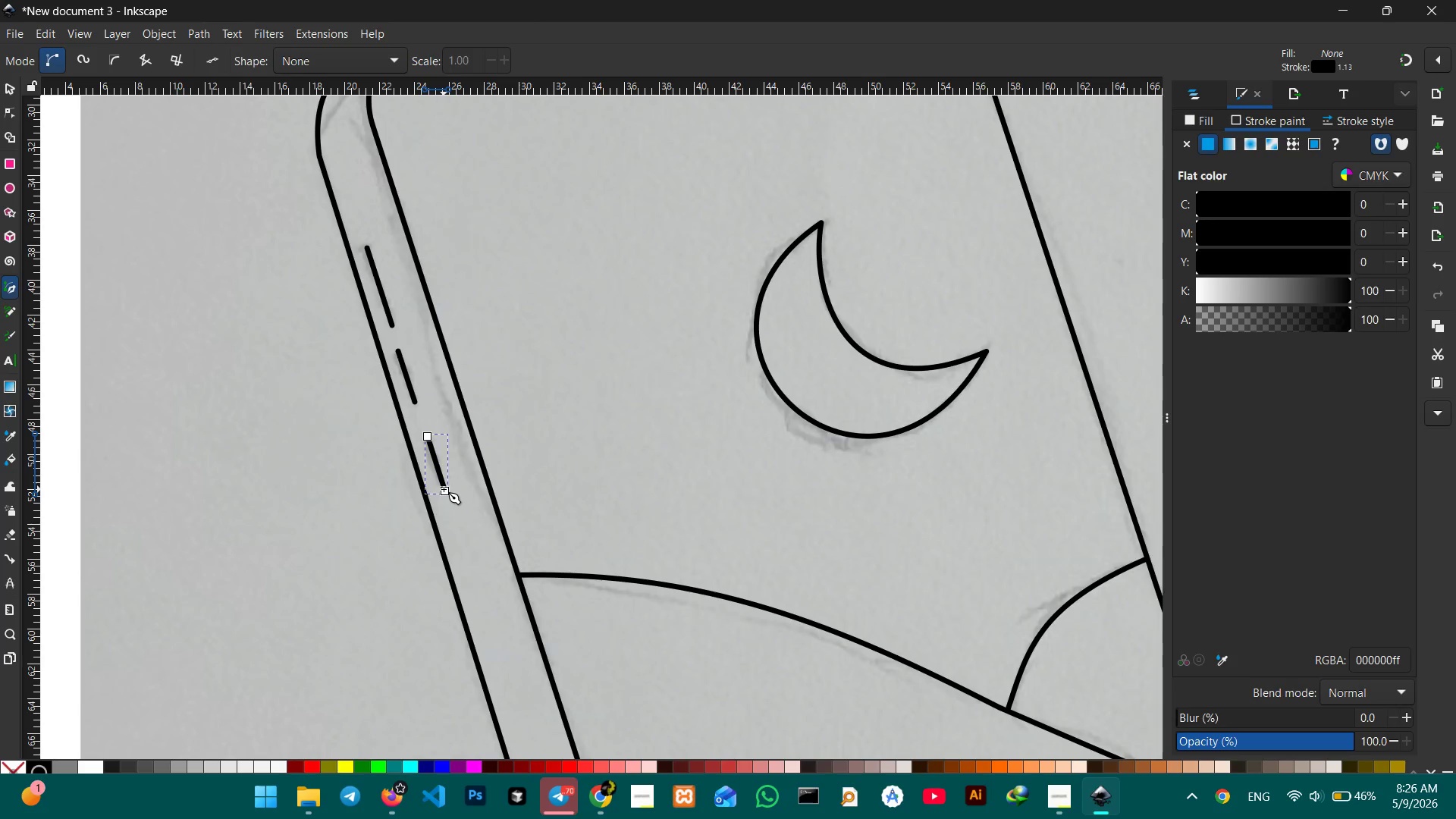 
double_click([265, 221])
 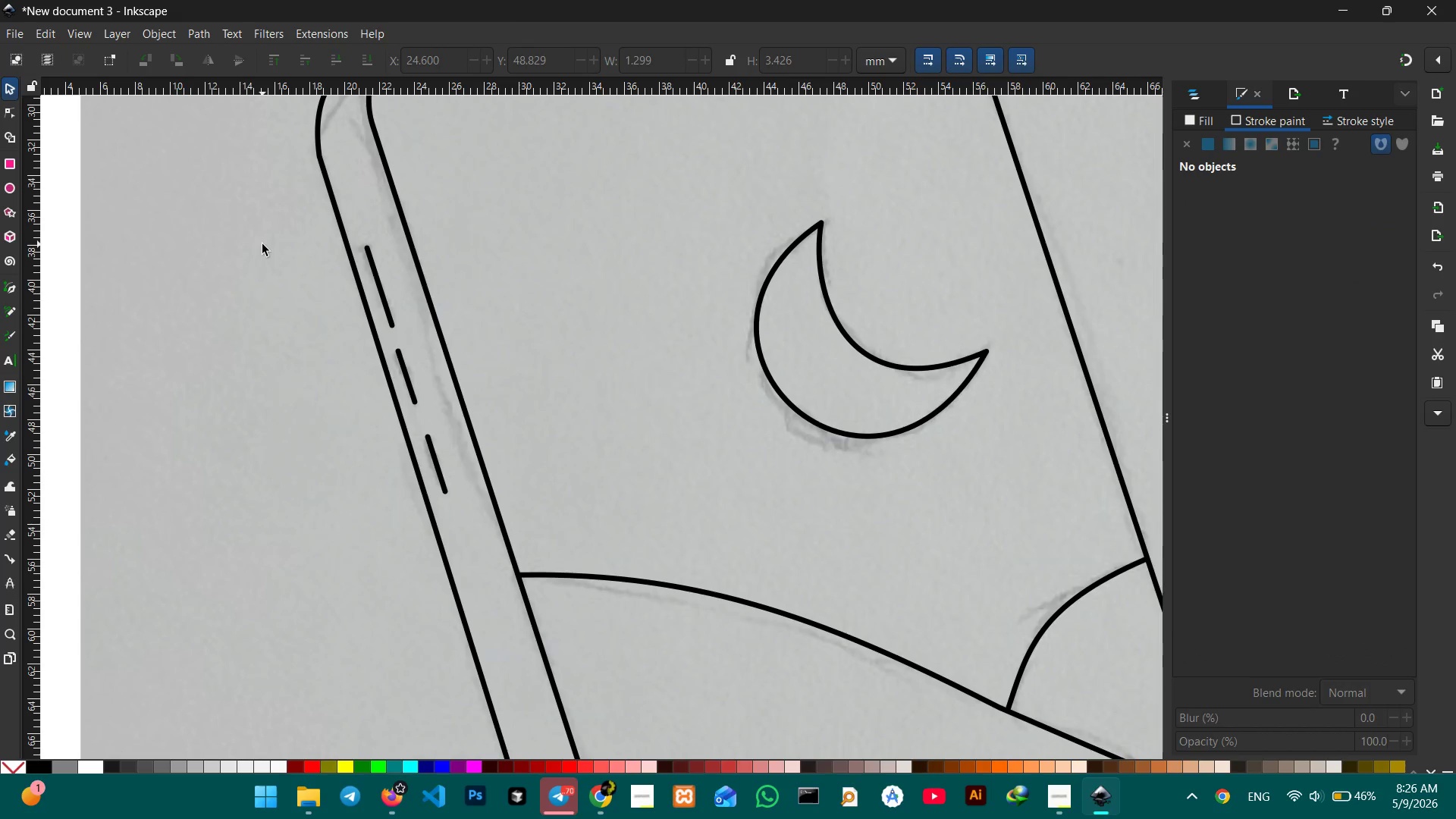 
key(Control+ControlLeft)
 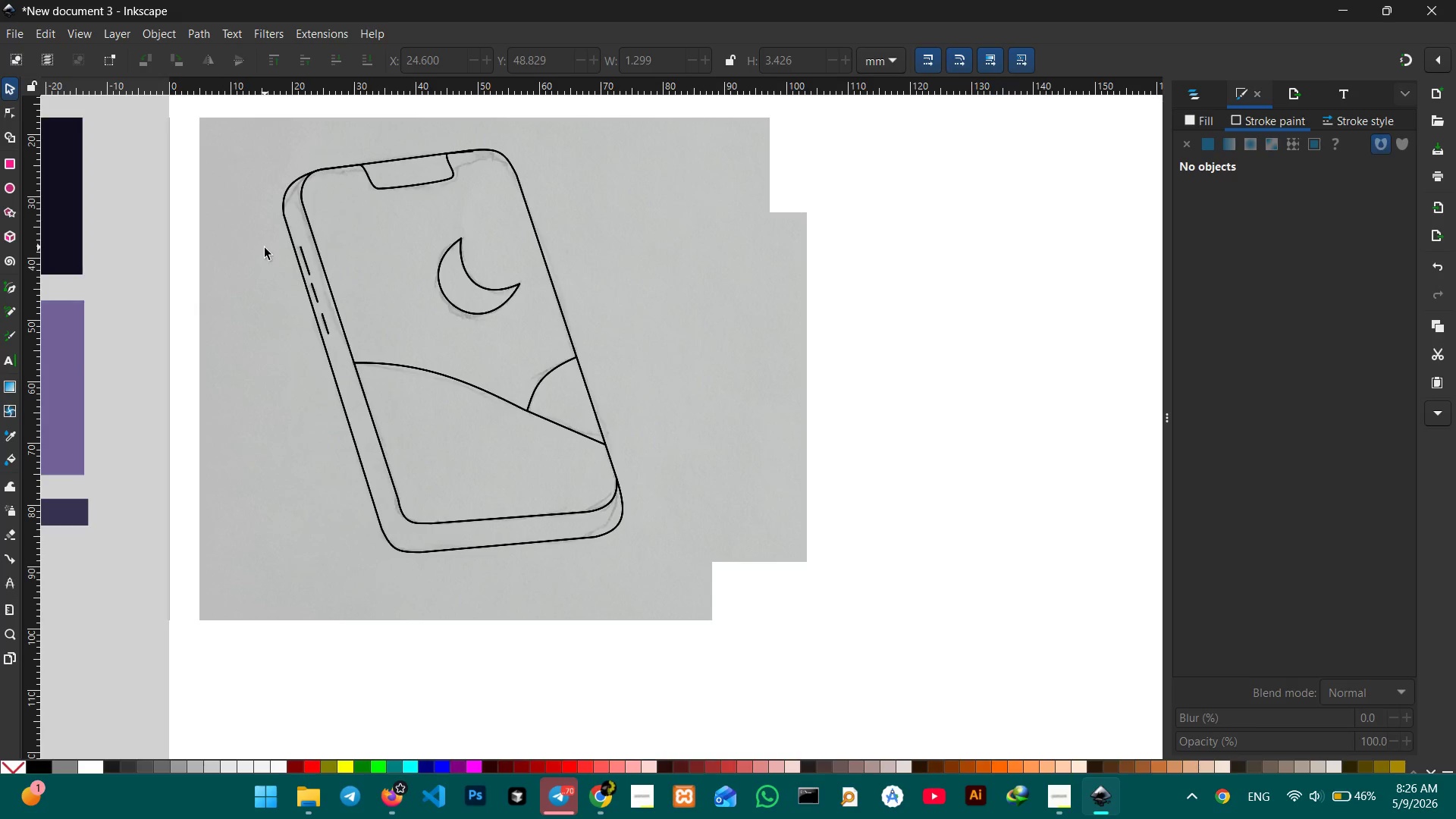 
scroll: coordinate [265, 250], scroll_direction: down, amount: 5.0
 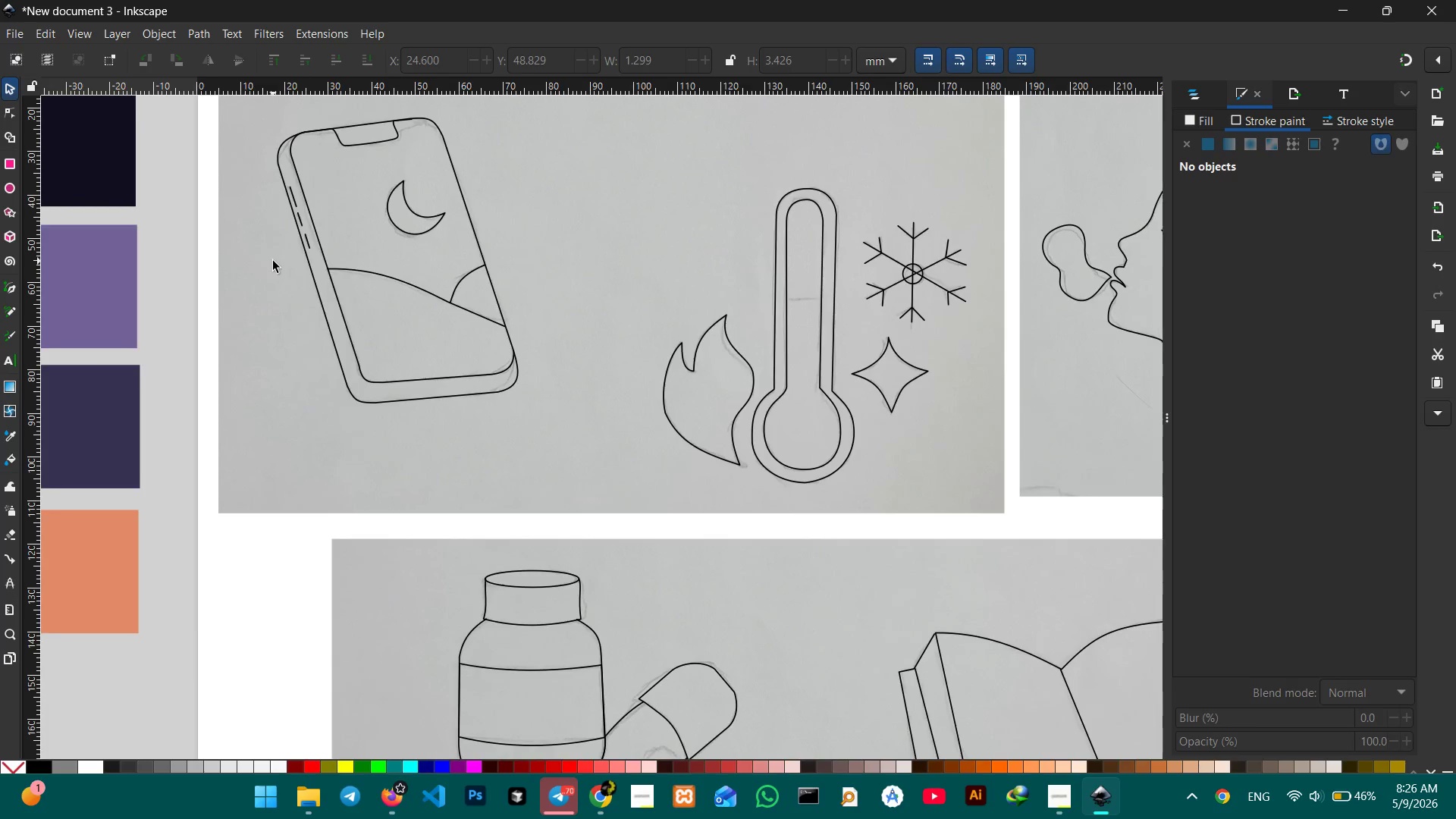 
hold_key(key=ControlLeft, duration=0.44)
scroll: coordinate [273, 261], scroll_direction: down, amount: 3.0
 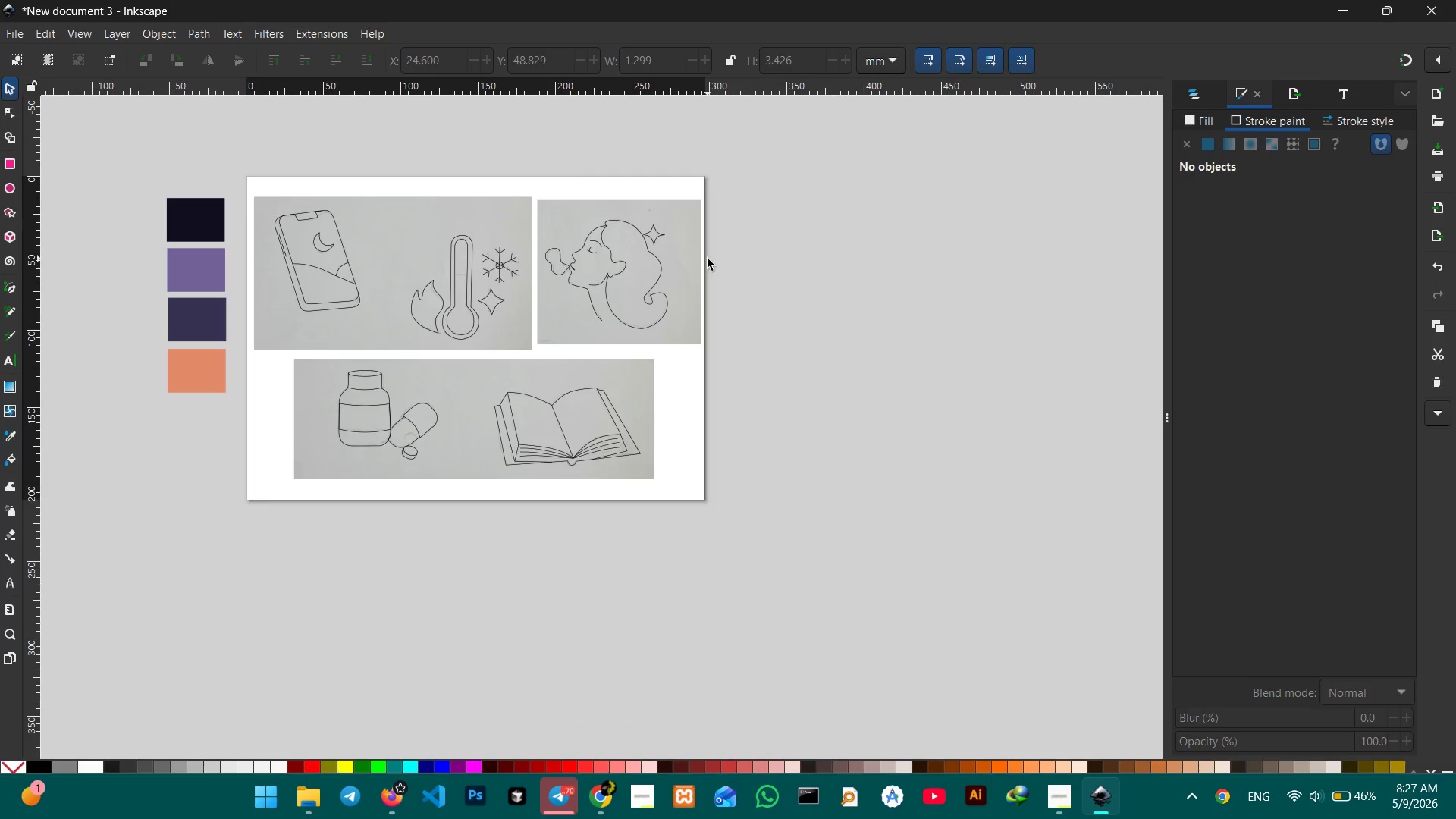 
wait(5.33)
 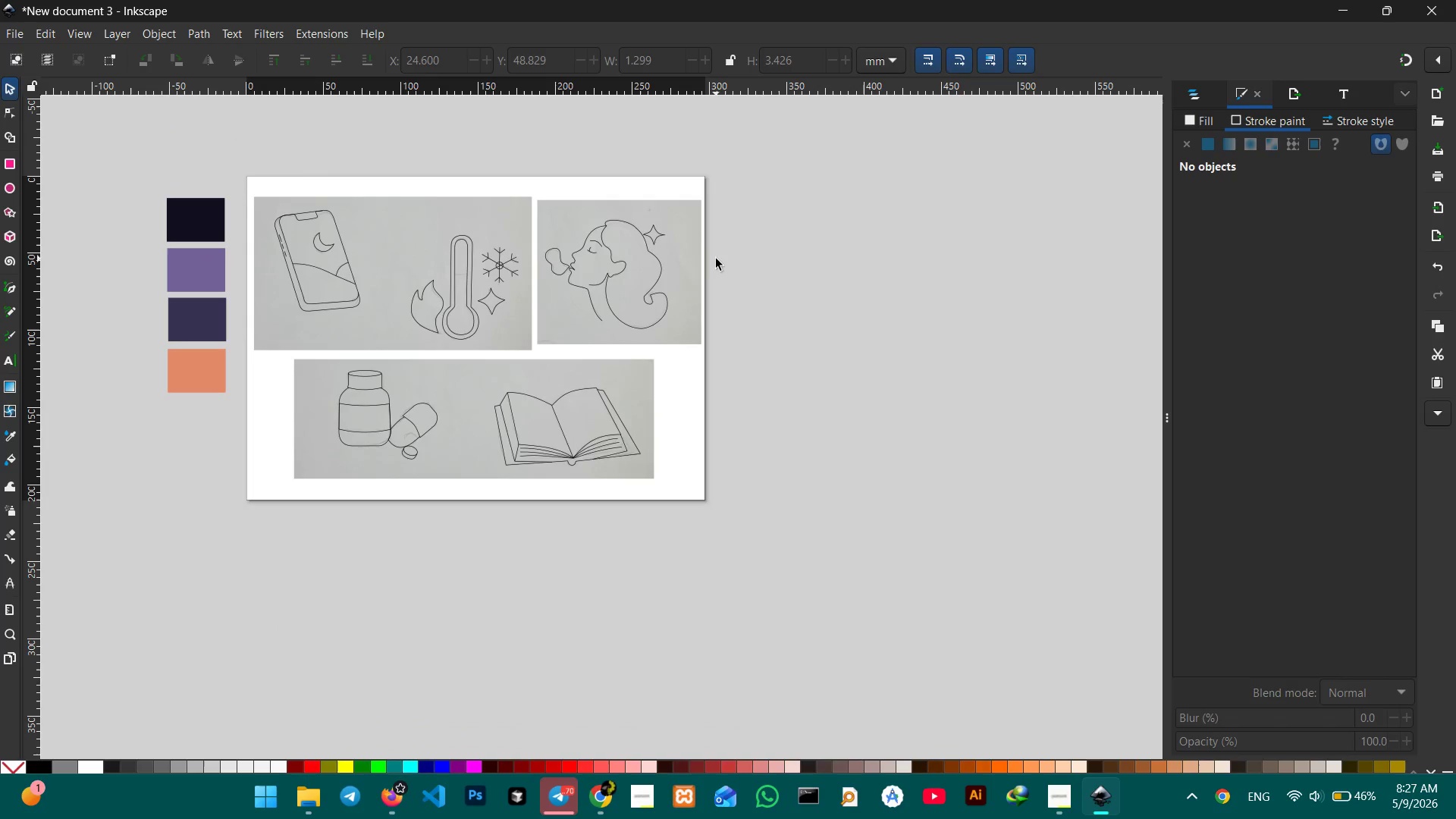 
left_click([1197, 99])
 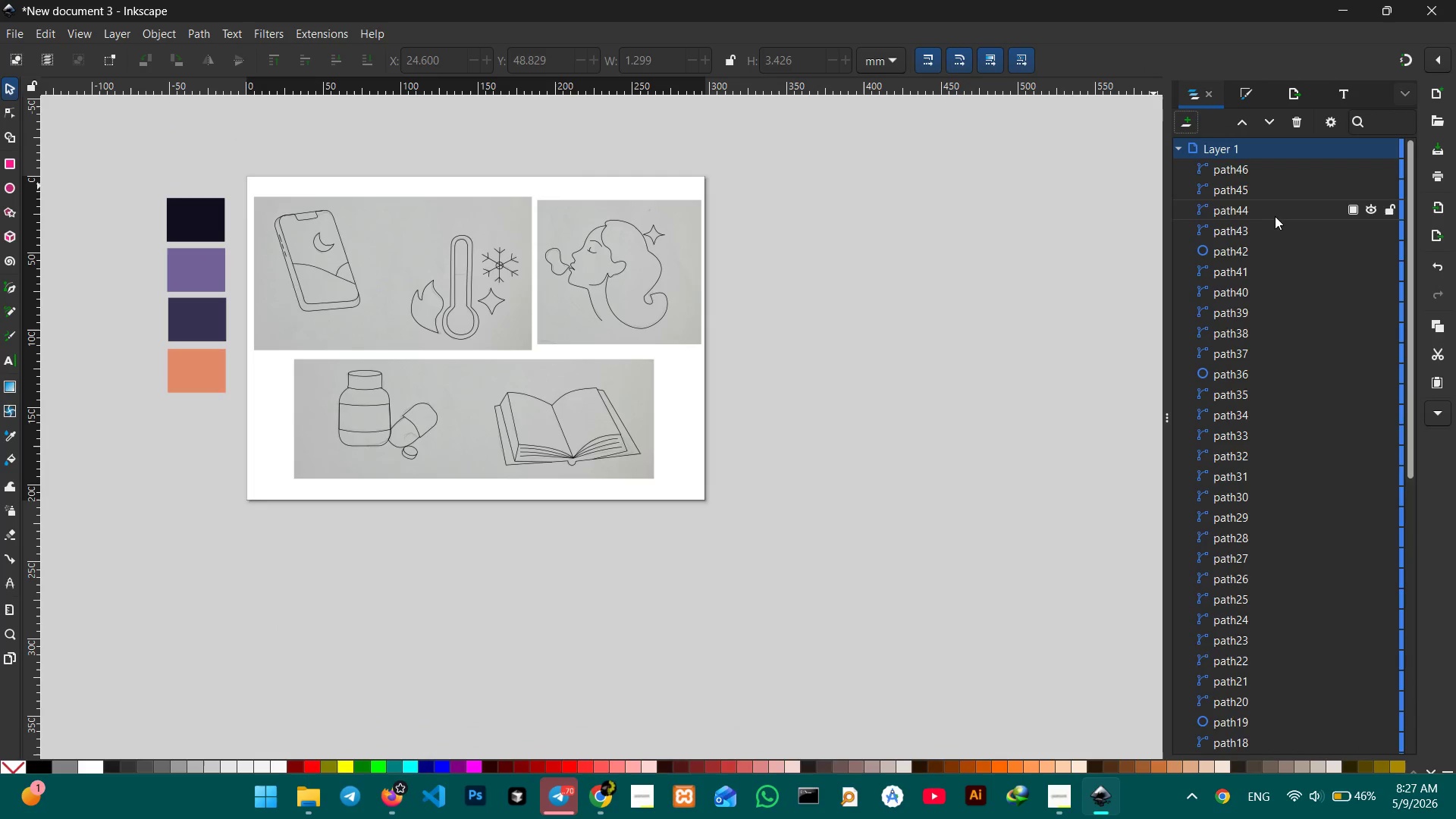 
scroll: coordinate [1276, 309], scroll_direction: down, amount: 15.0
 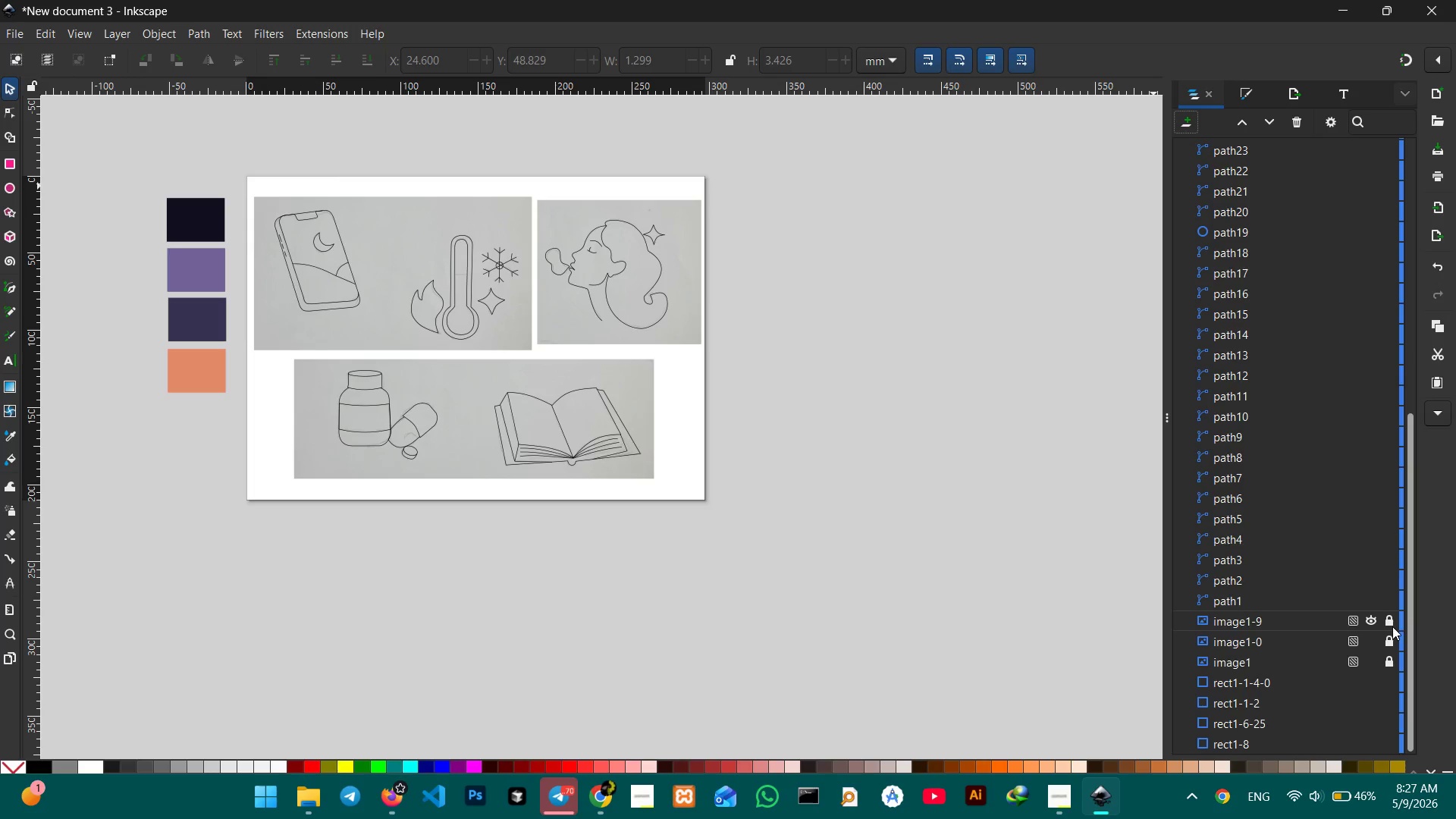 
left_click([1392, 626])
 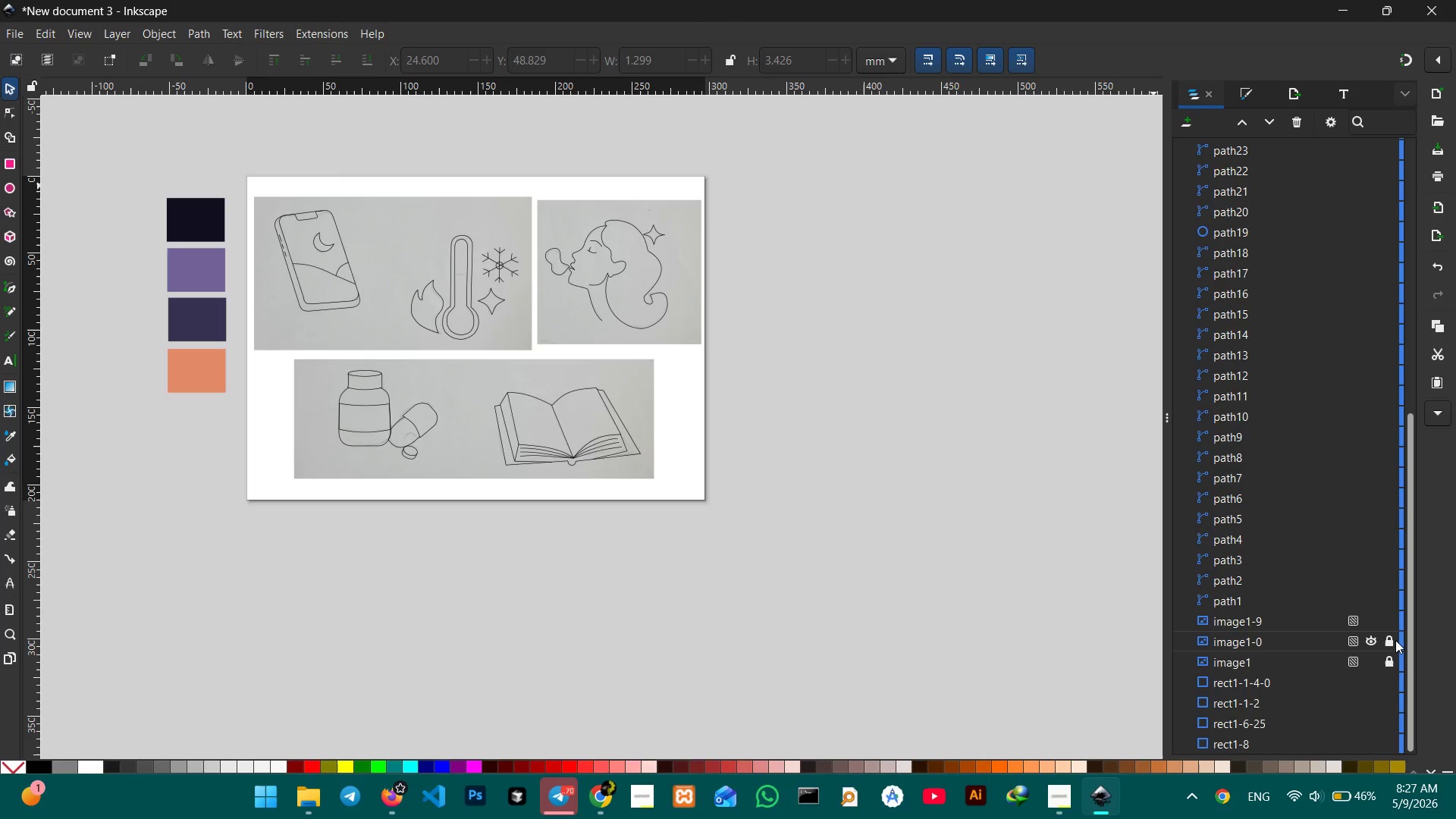 
double_click([1395, 640])
 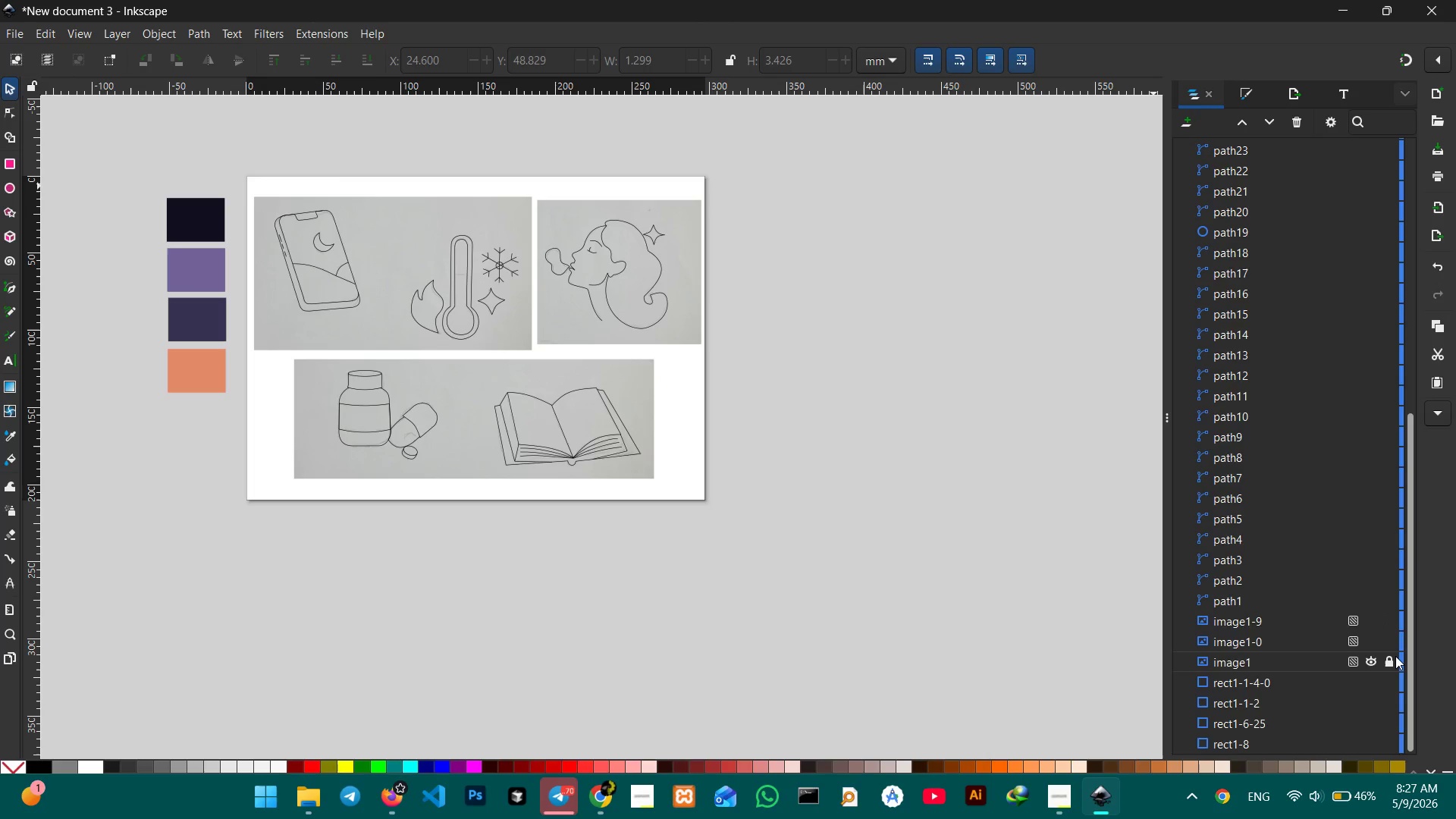 
left_click([1395, 656])
 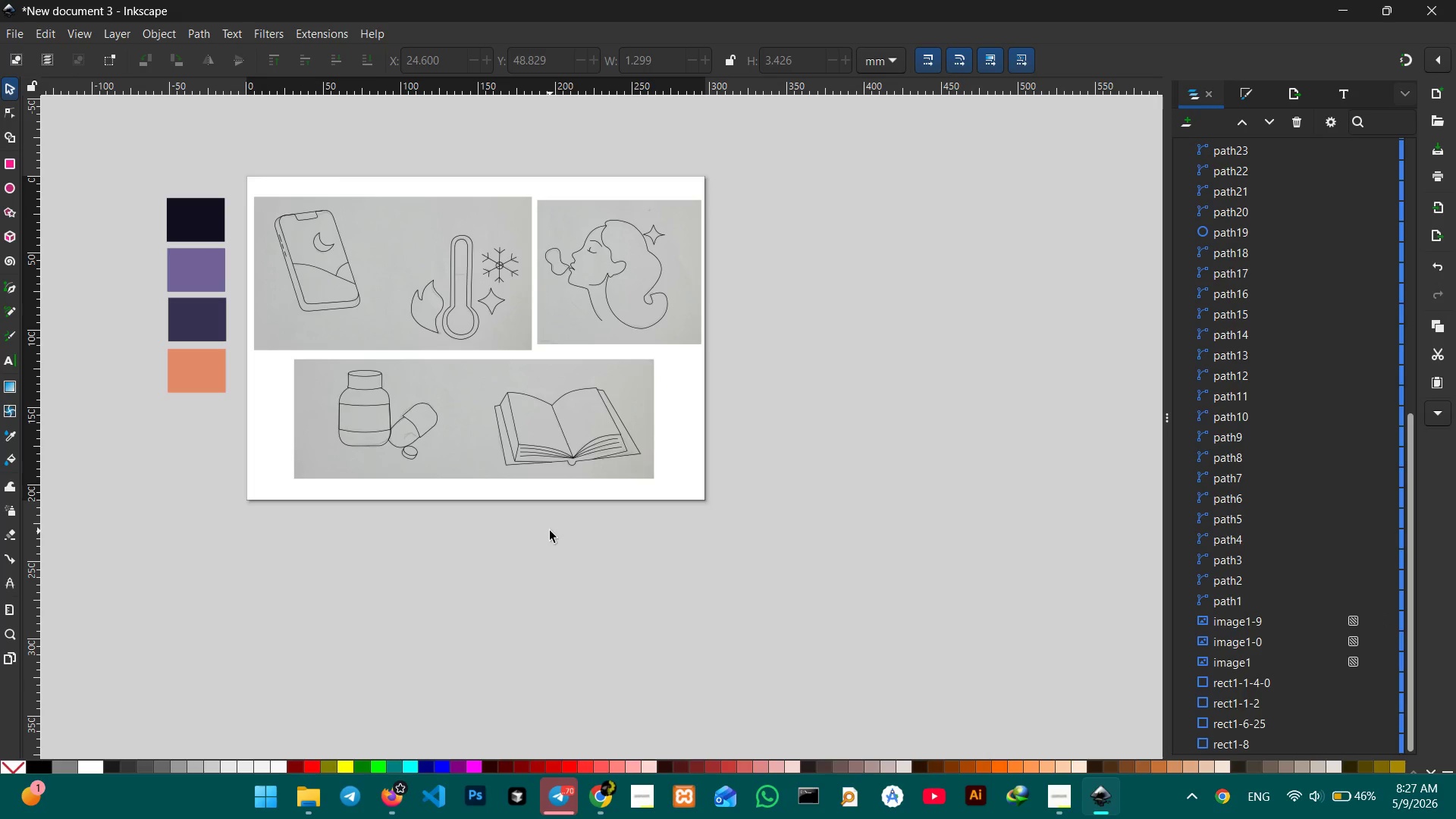 
left_click([548, 541])
 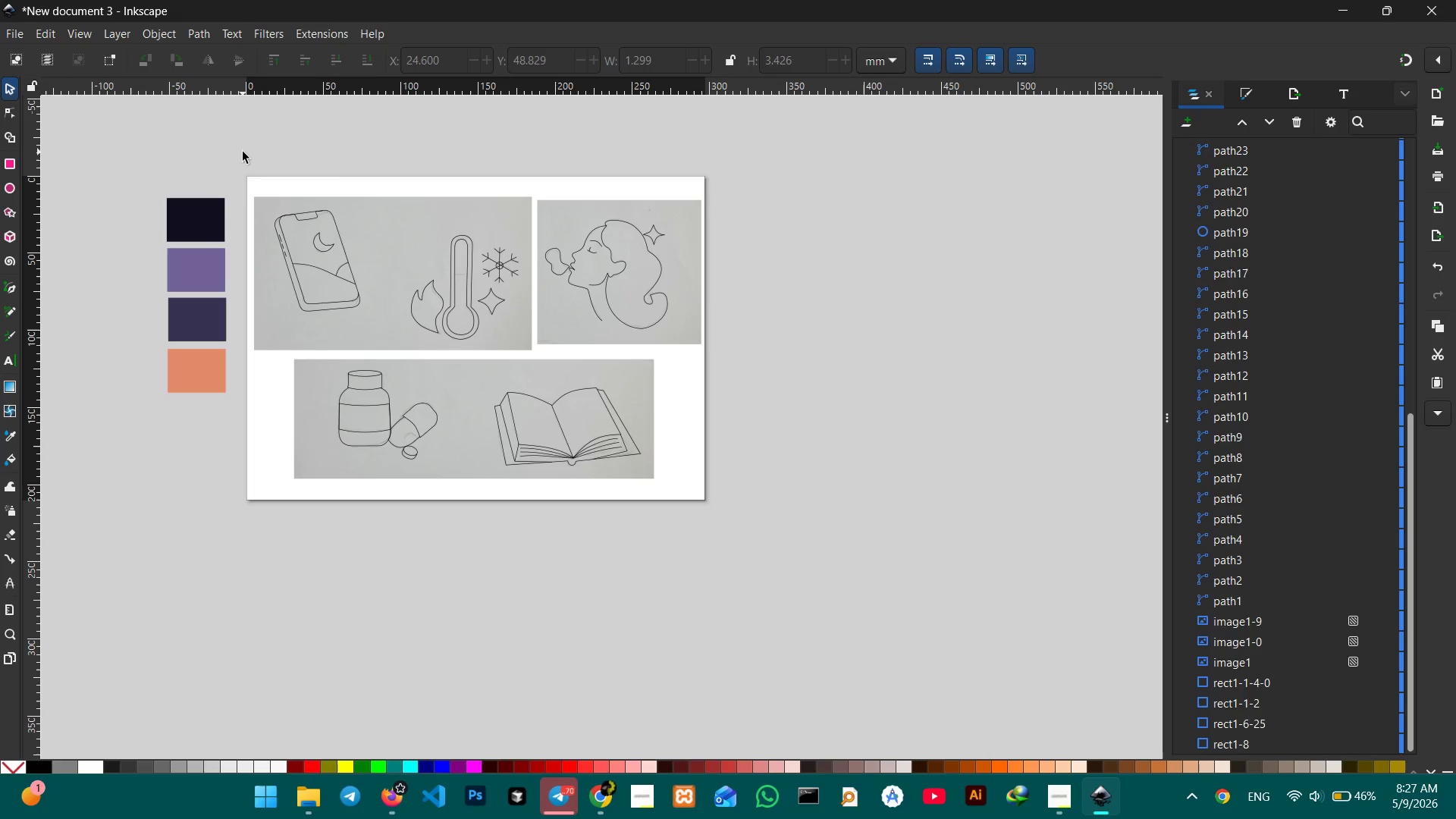 
left_click_drag(start_coordinate=[243, 152], to_coordinate=[847, 572])
 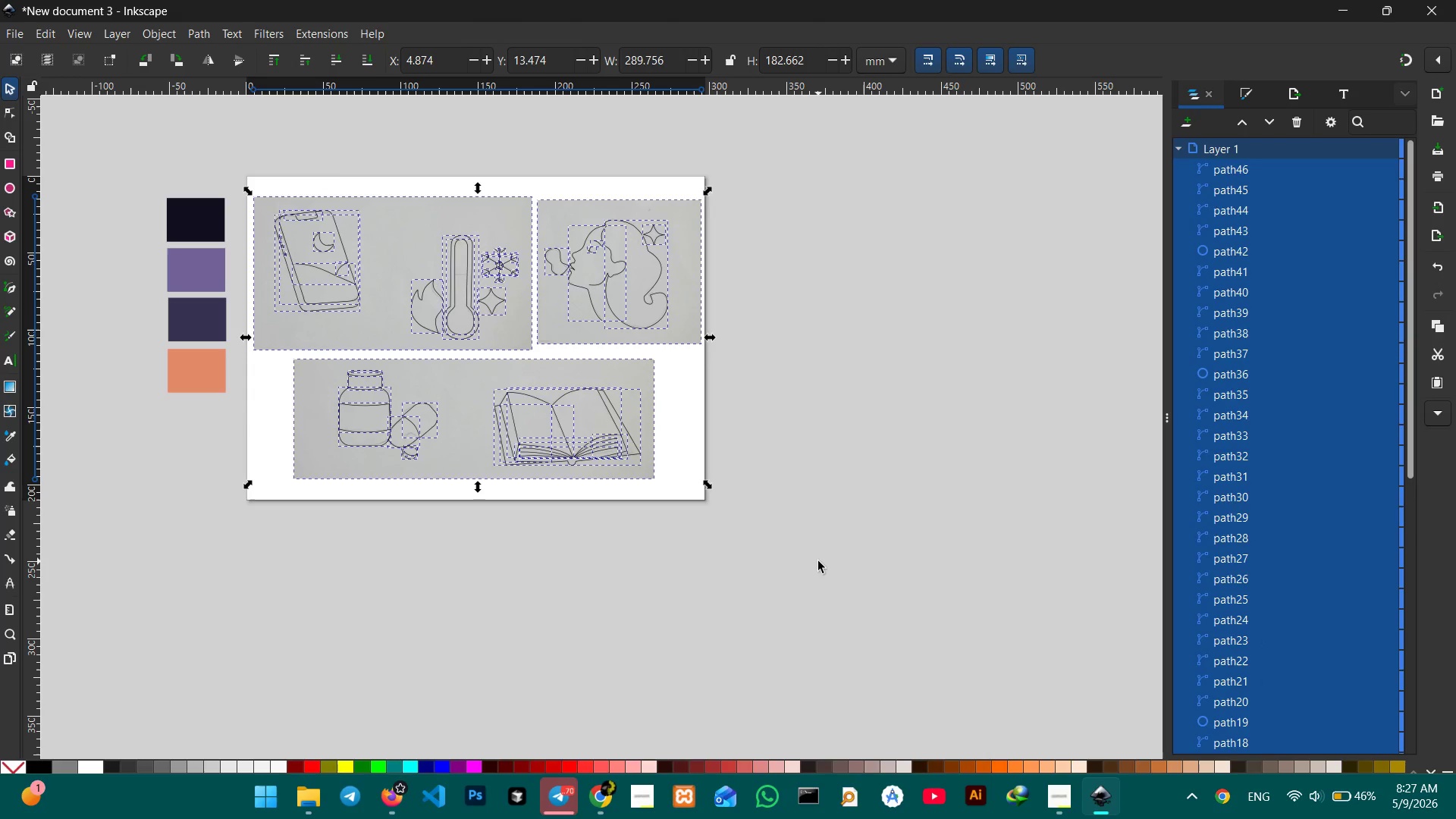 
key(Control+C)
 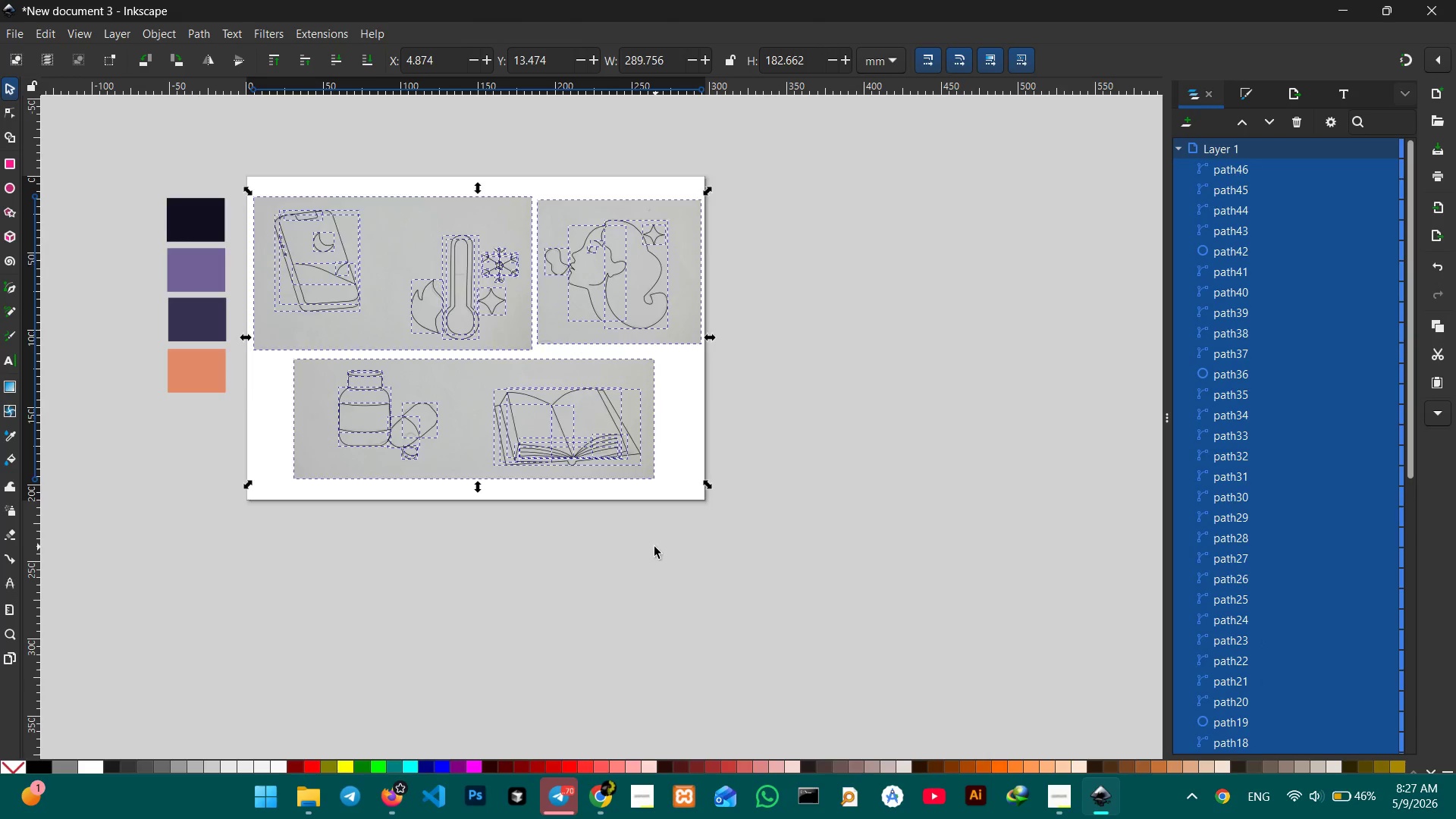 
scroll: coordinate [654, 547], scroll_direction: up, amount: 6.0
 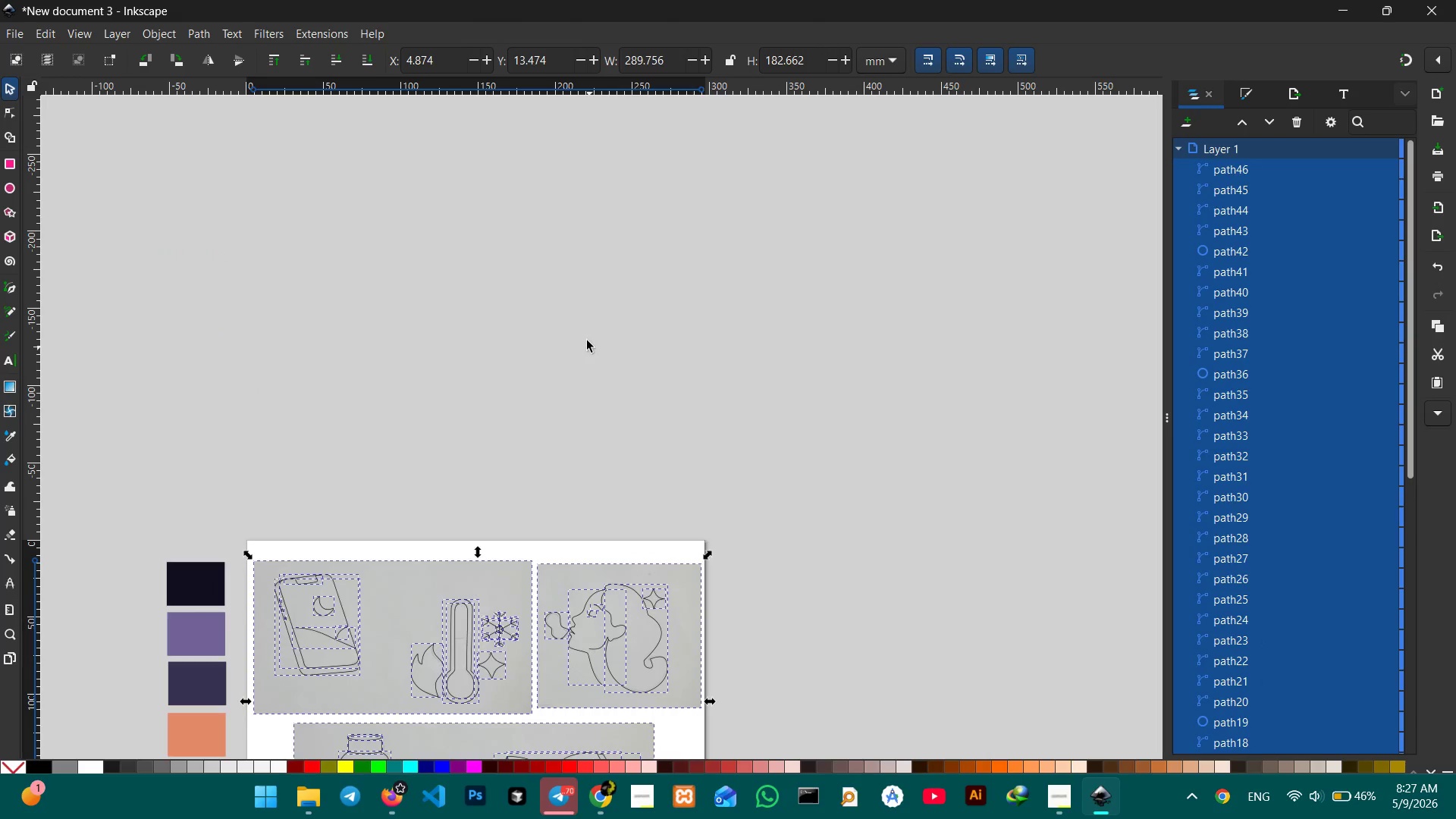 
key(Control+V)
 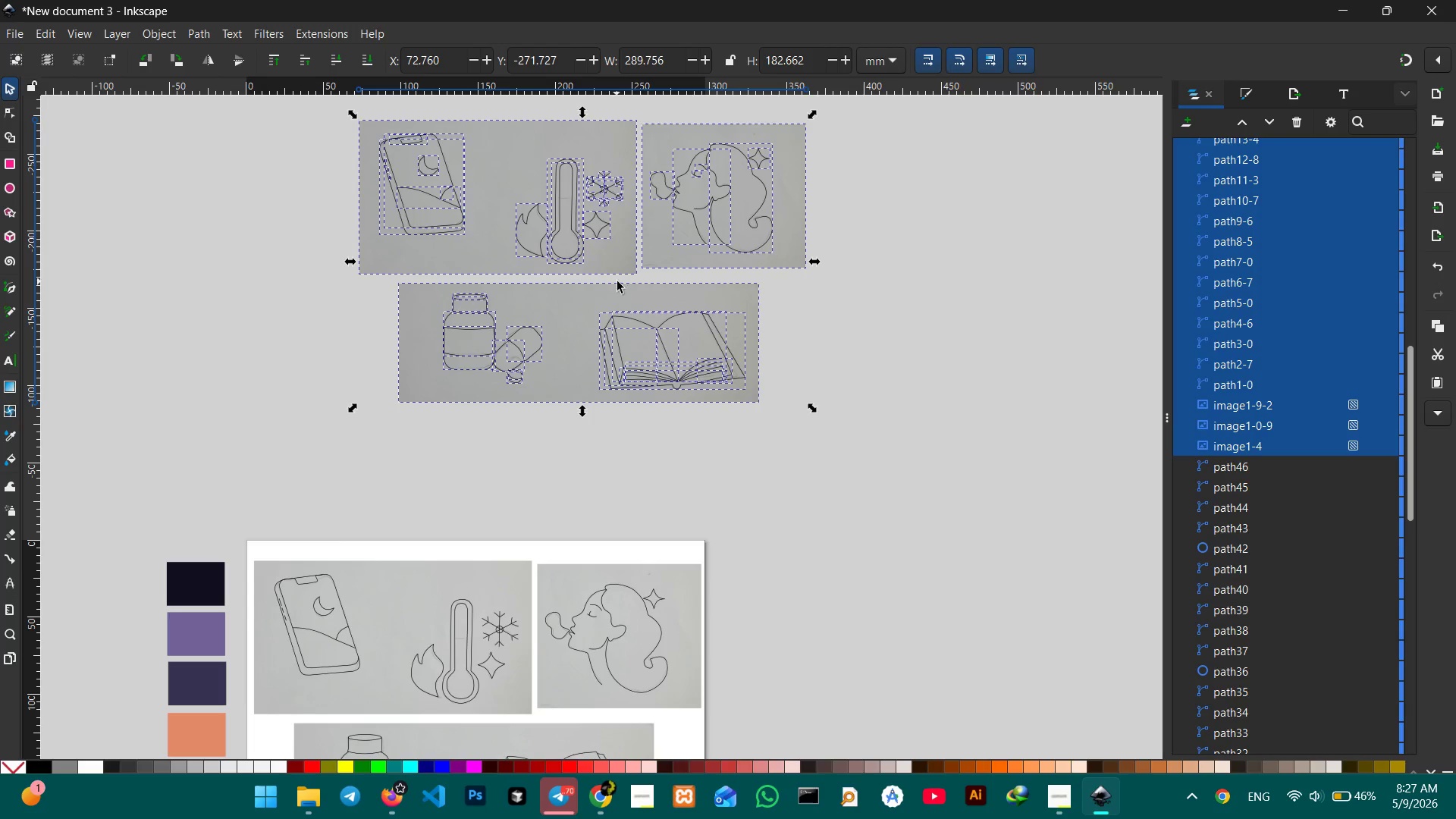 
left_click_drag(start_coordinate=[617, 266], to_coordinate=[486, 356])
 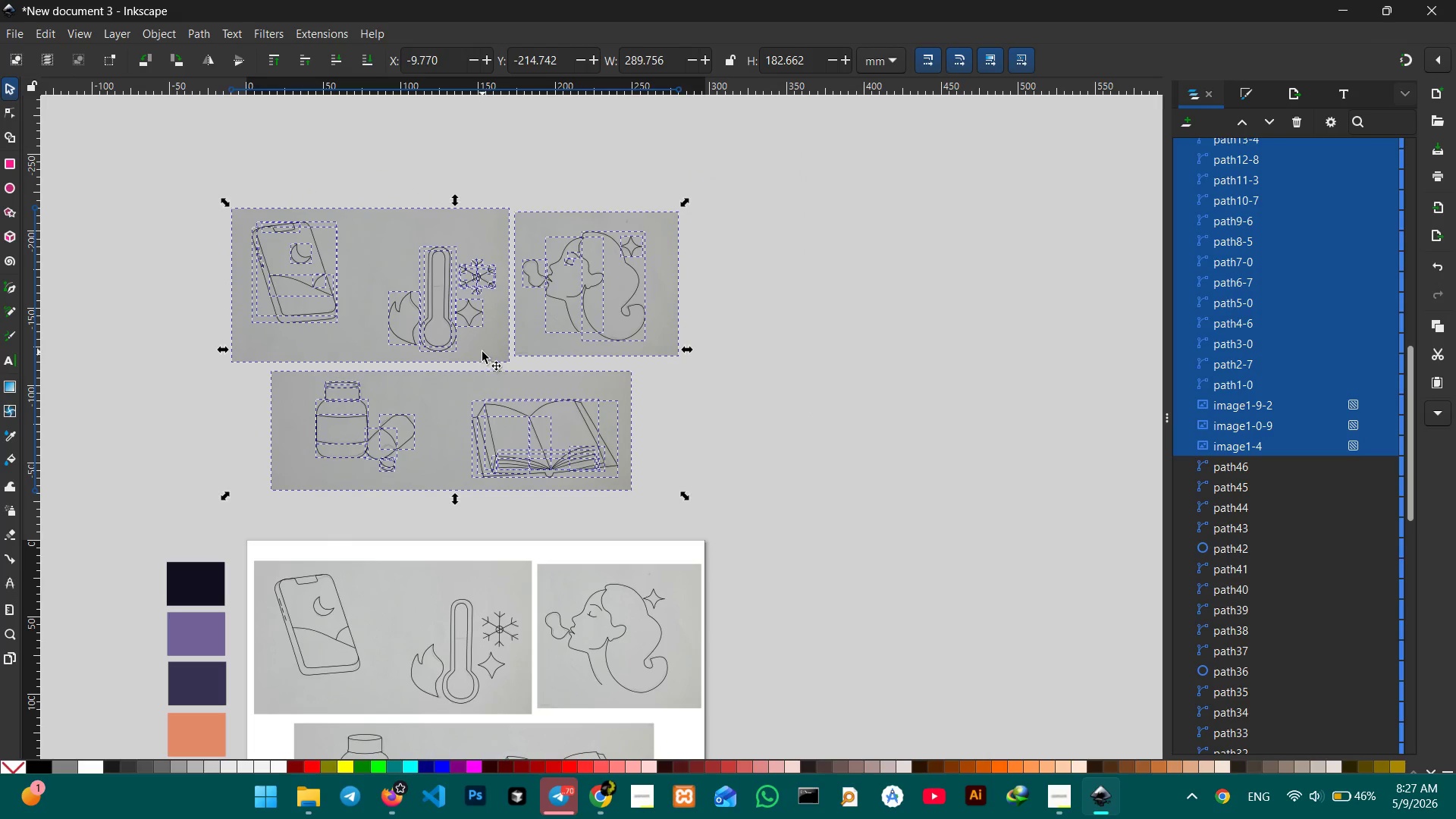 
key(Control+G)
 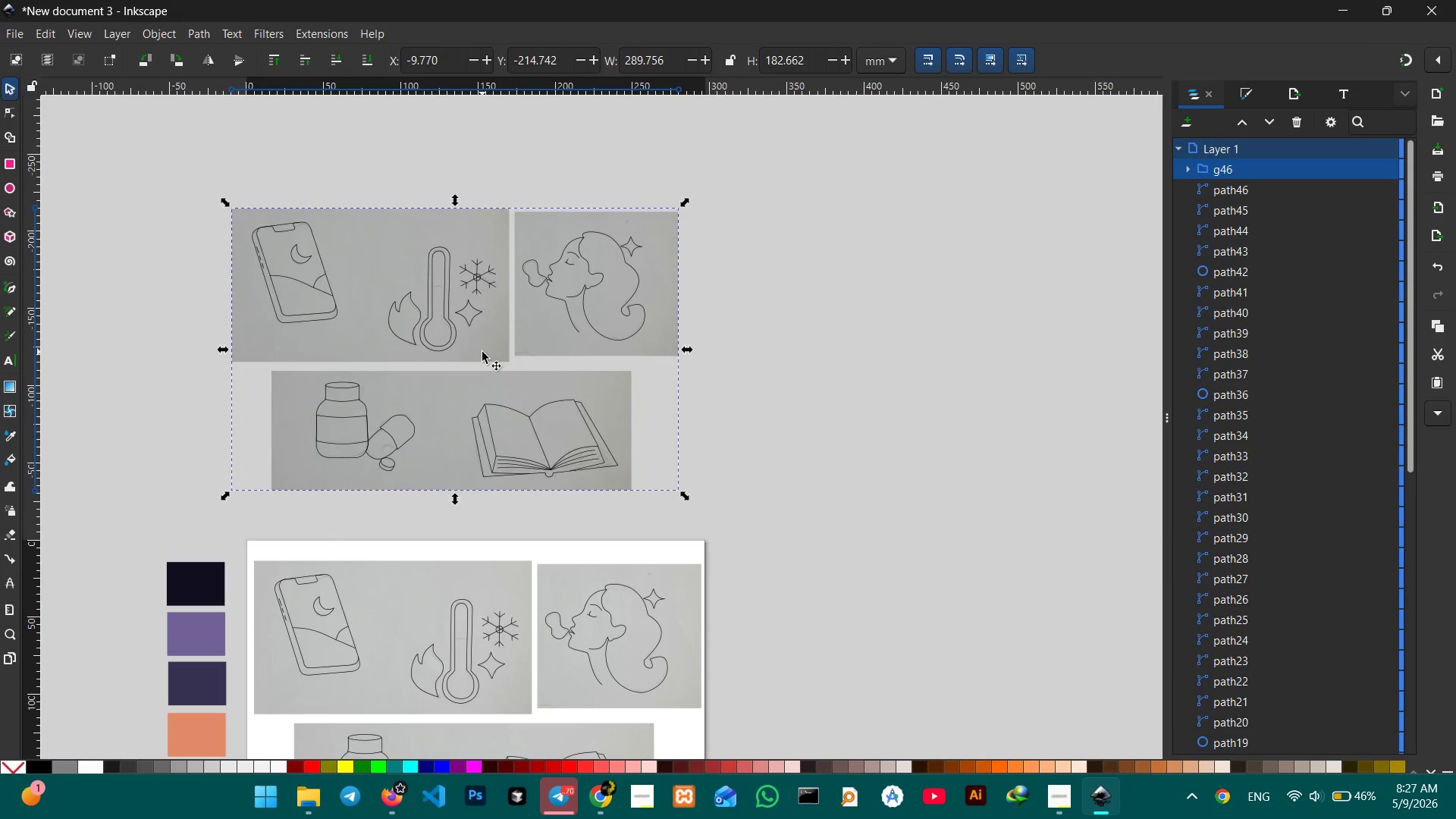 
scroll: coordinate [482, 351], scroll_direction: down, amount: 3.0
 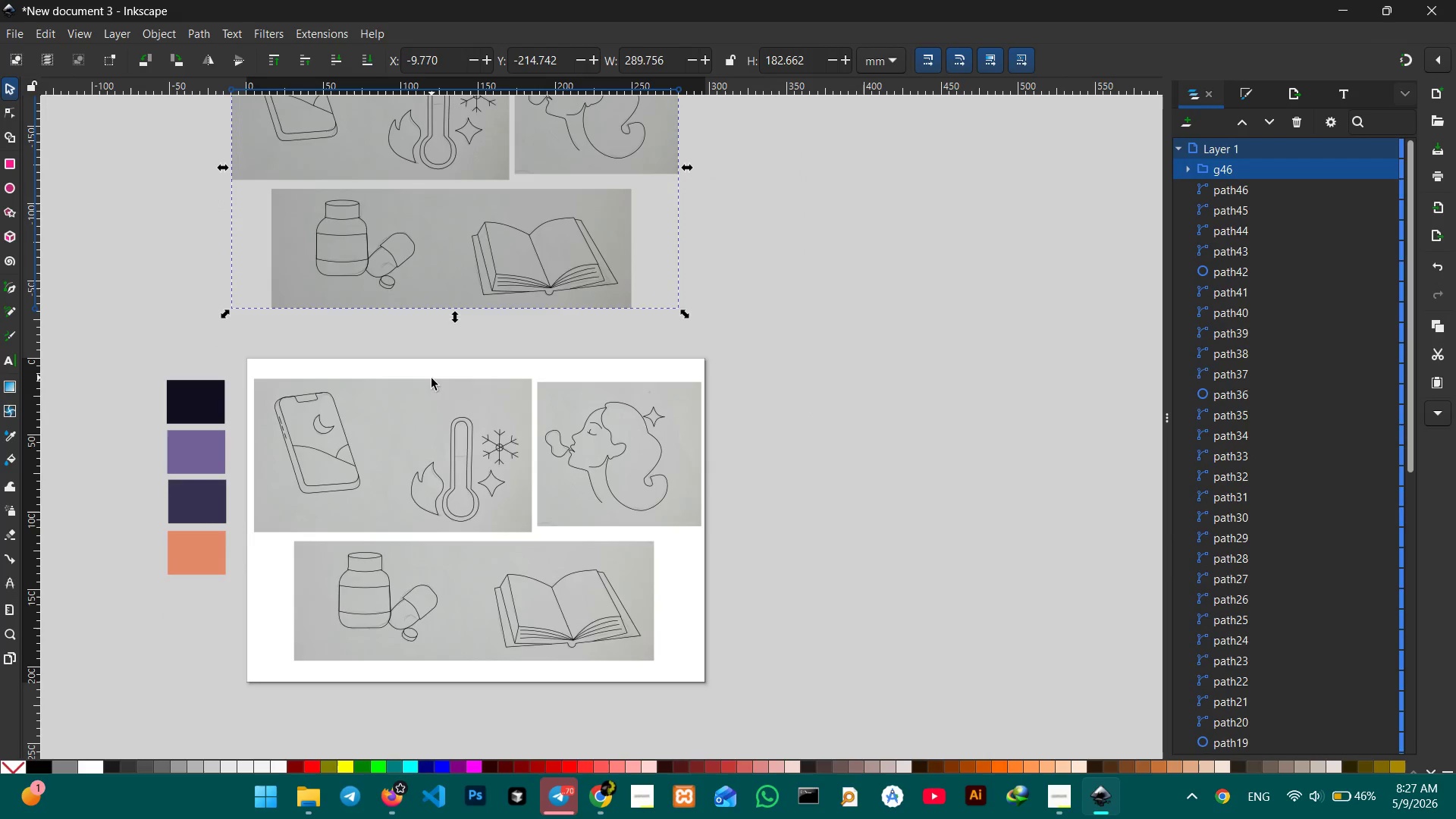 
left_click([431, 381])
 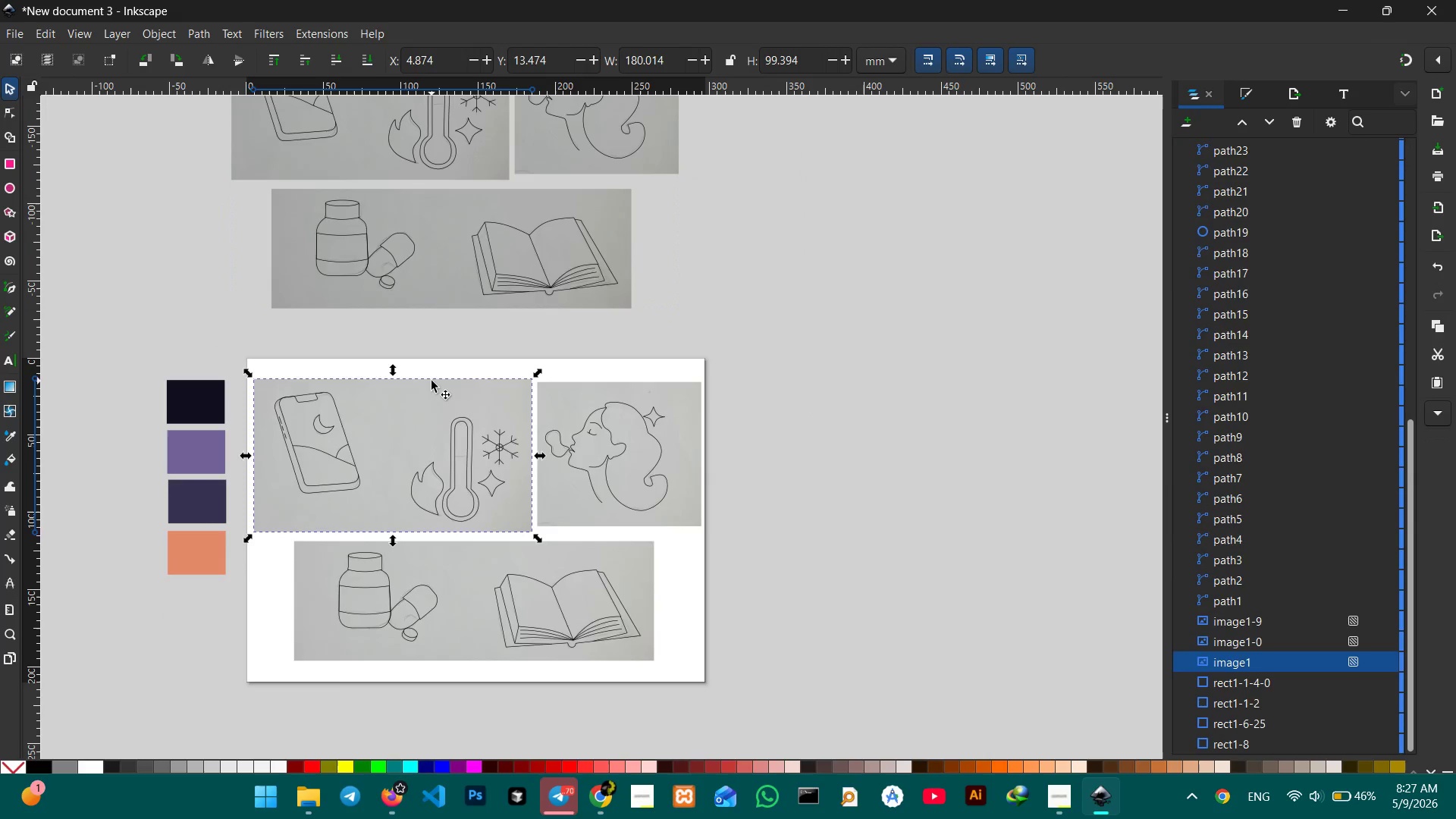 
key(Backspace)
 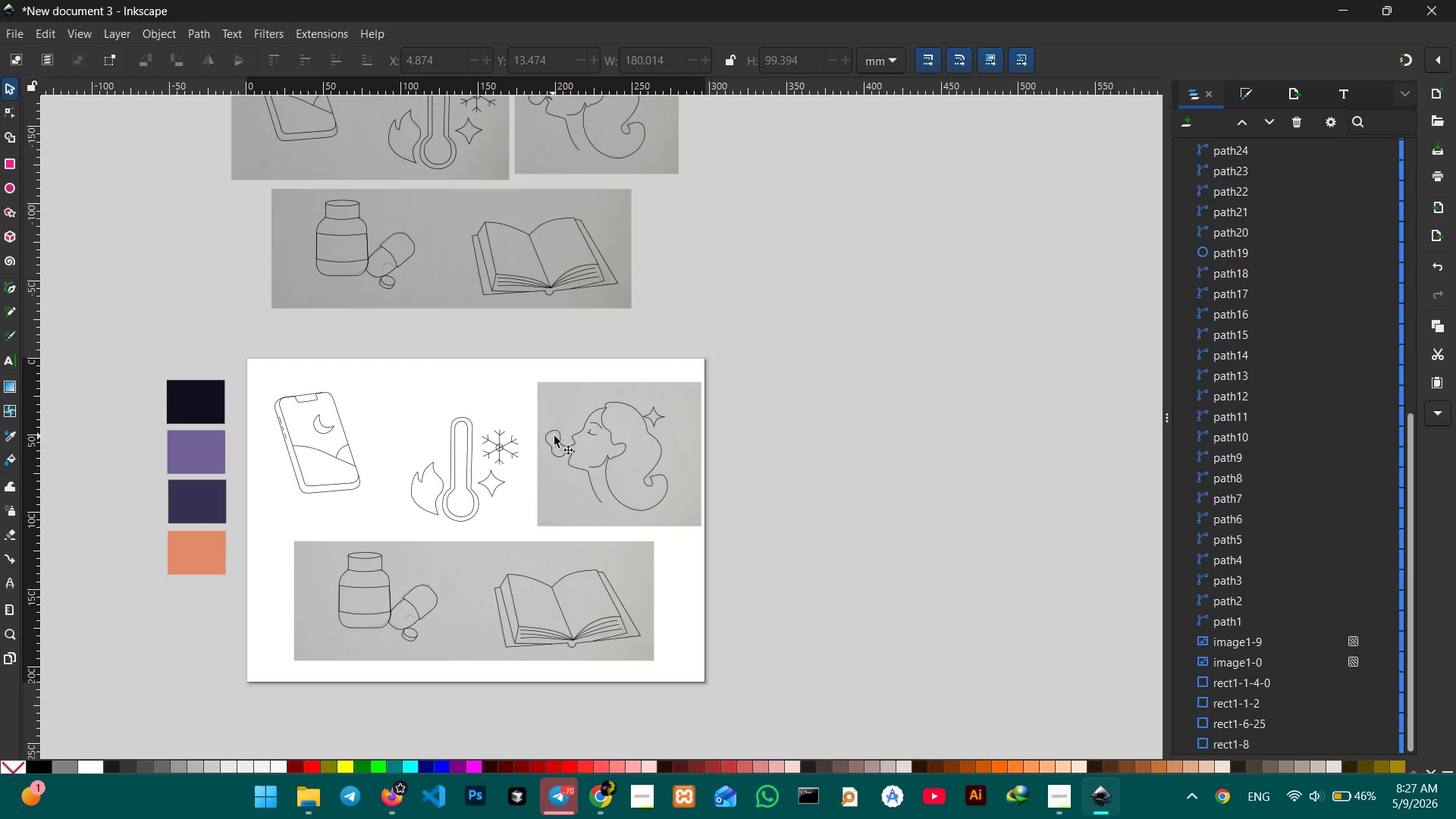 
left_click([565, 406])
 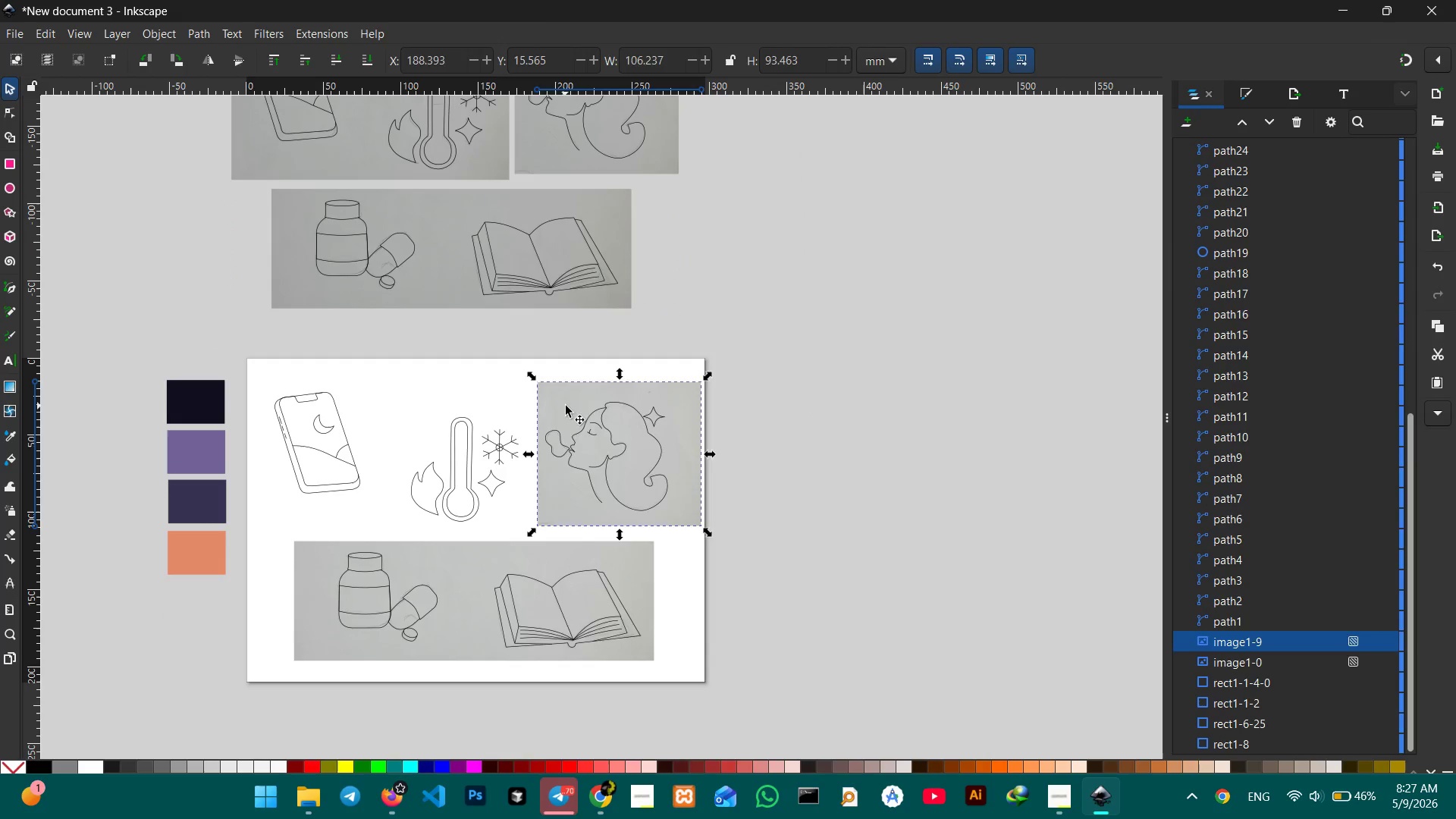 
key(Backspace)
 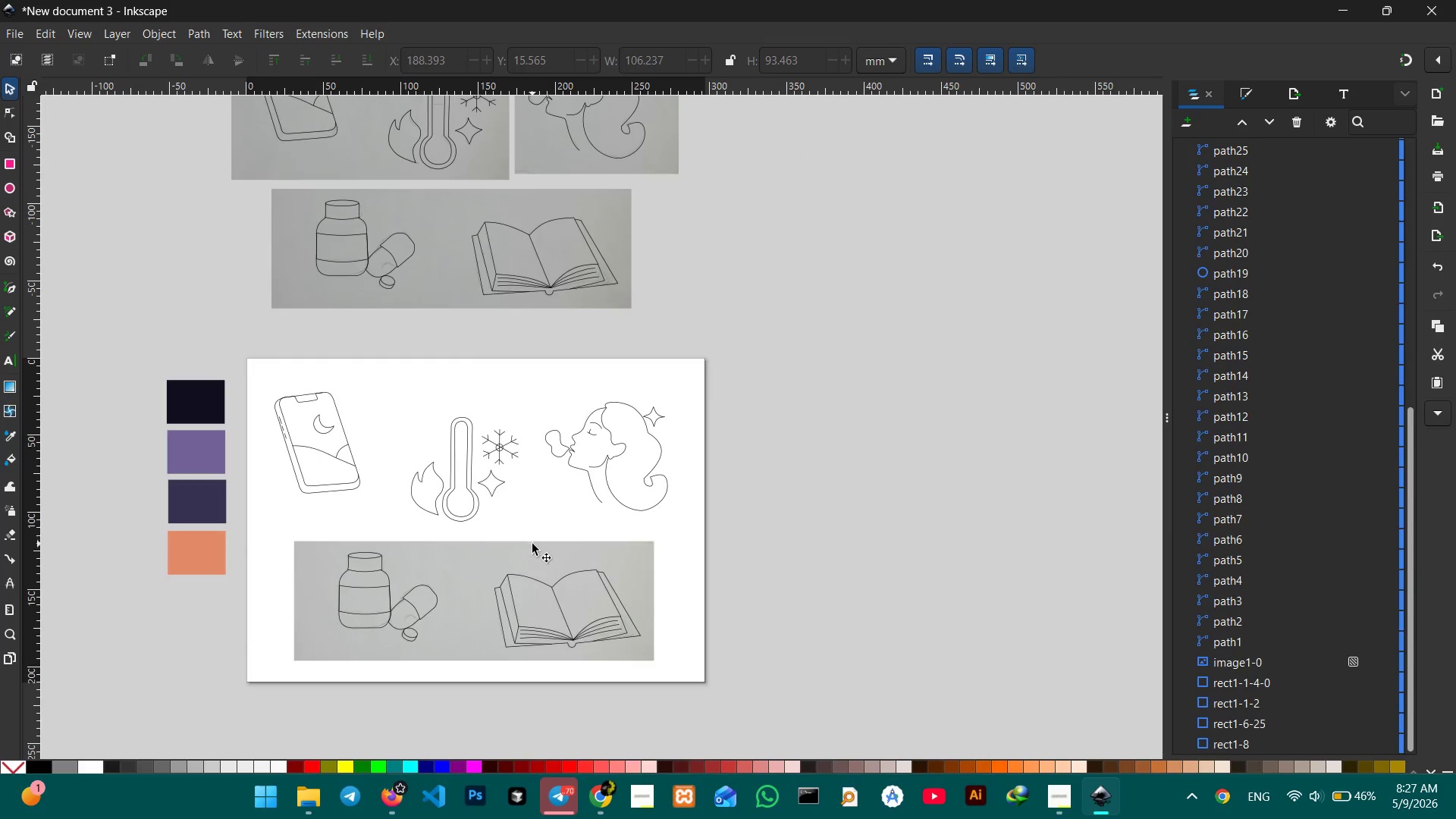 
left_click([534, 554])
 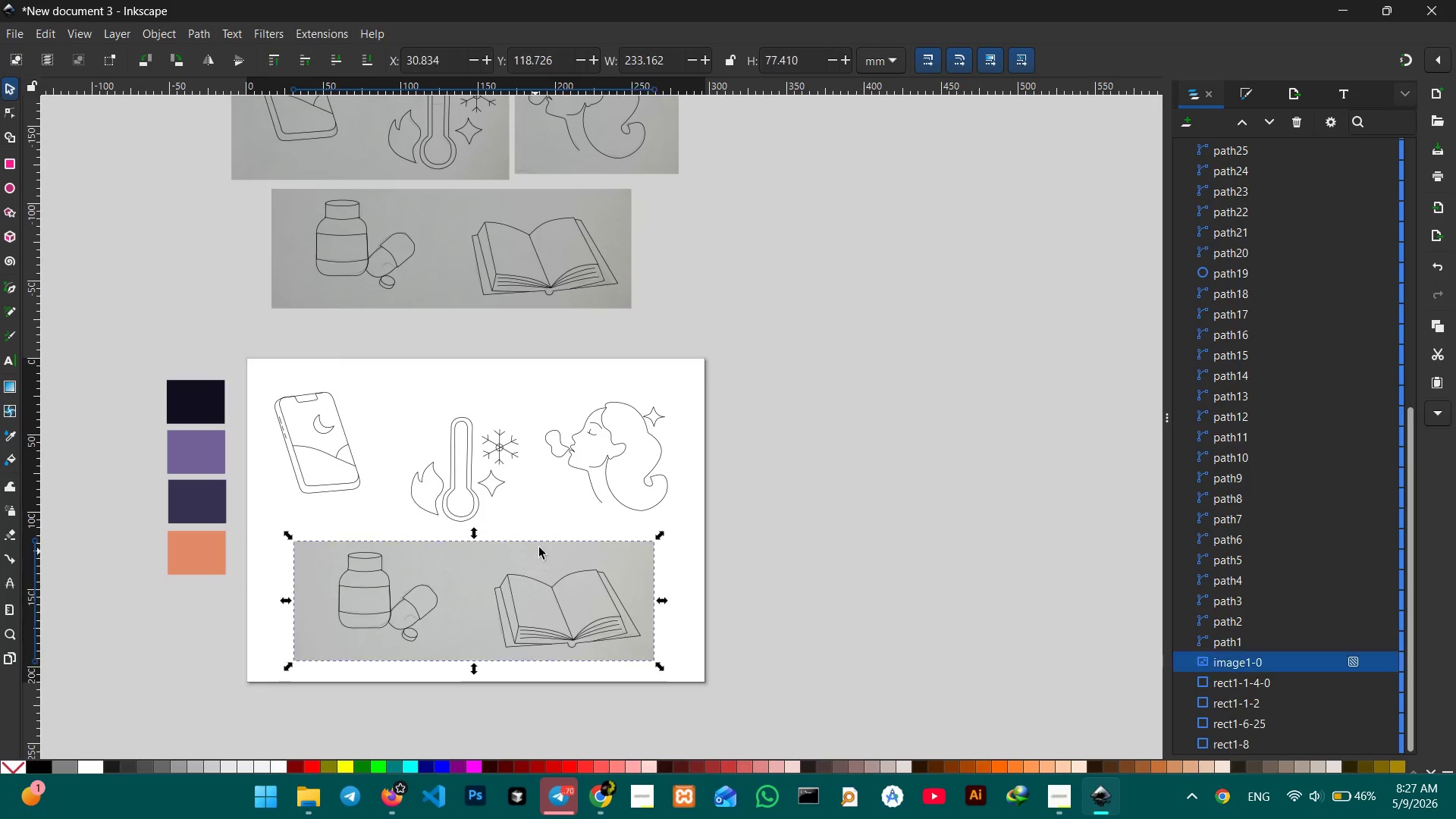 
key(Backspace)
 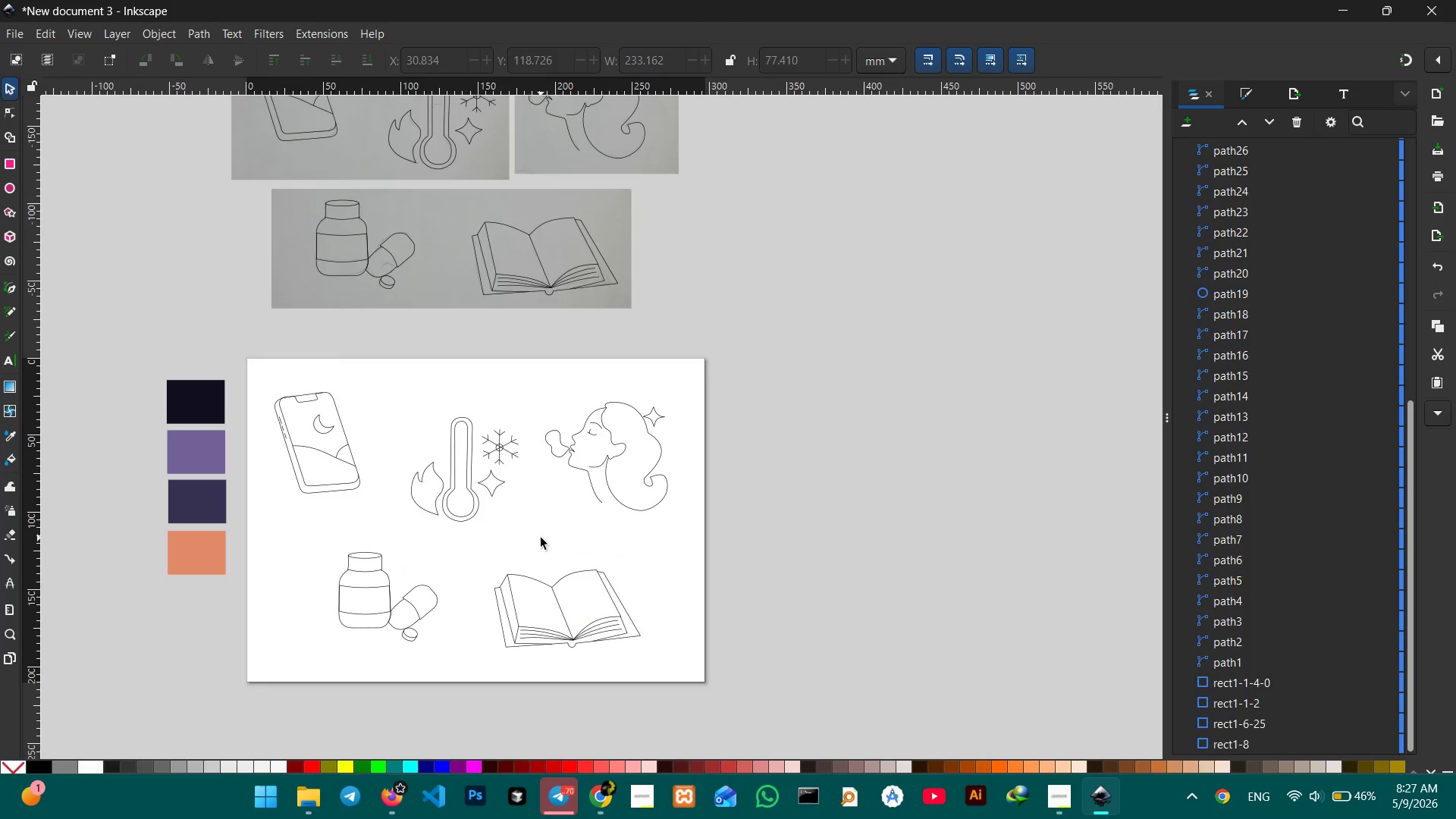 
scroll: coordinate [540, 538], scroll_direction: down, amount: 2.0
 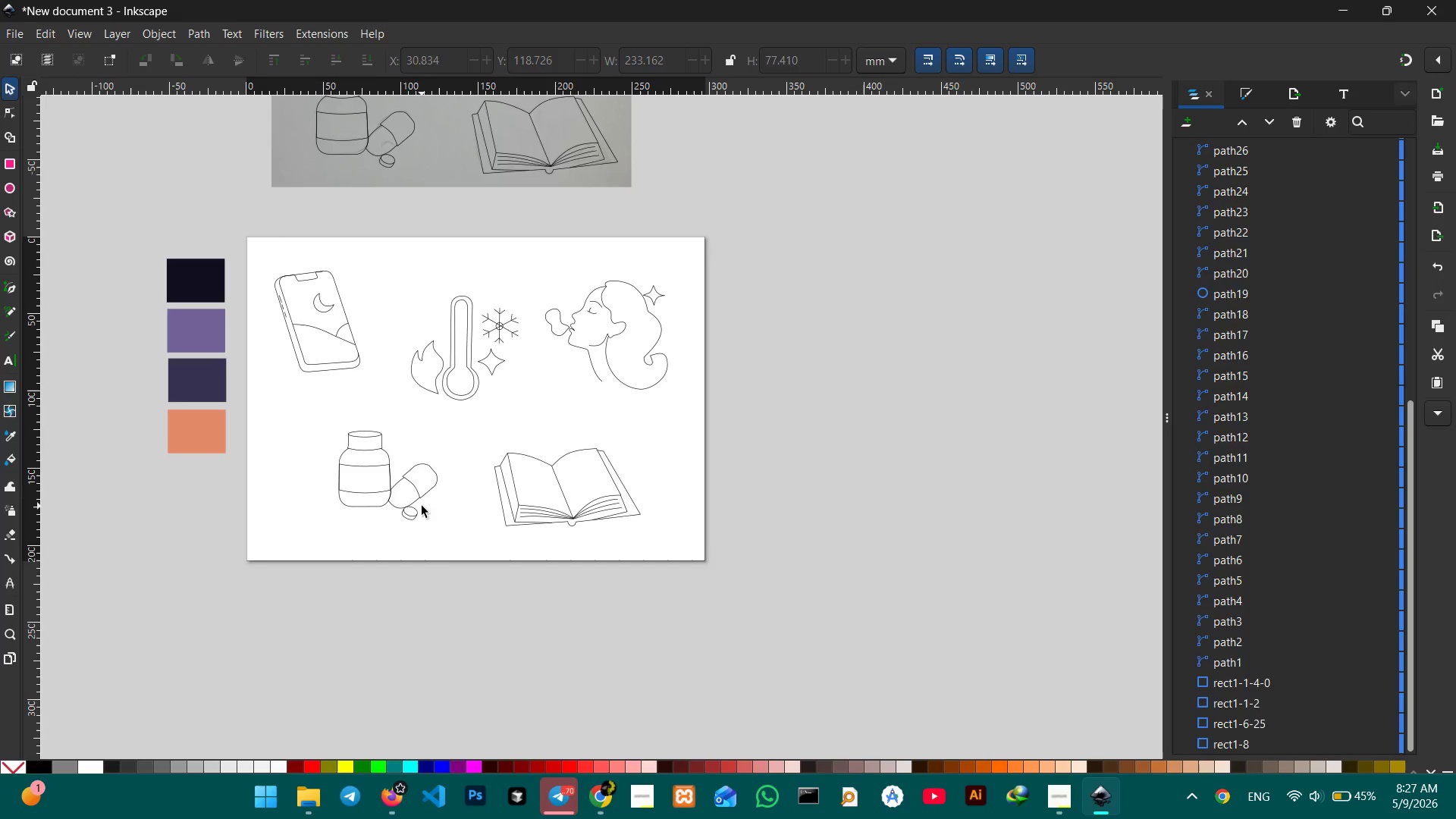 
left_click([422, 506])
 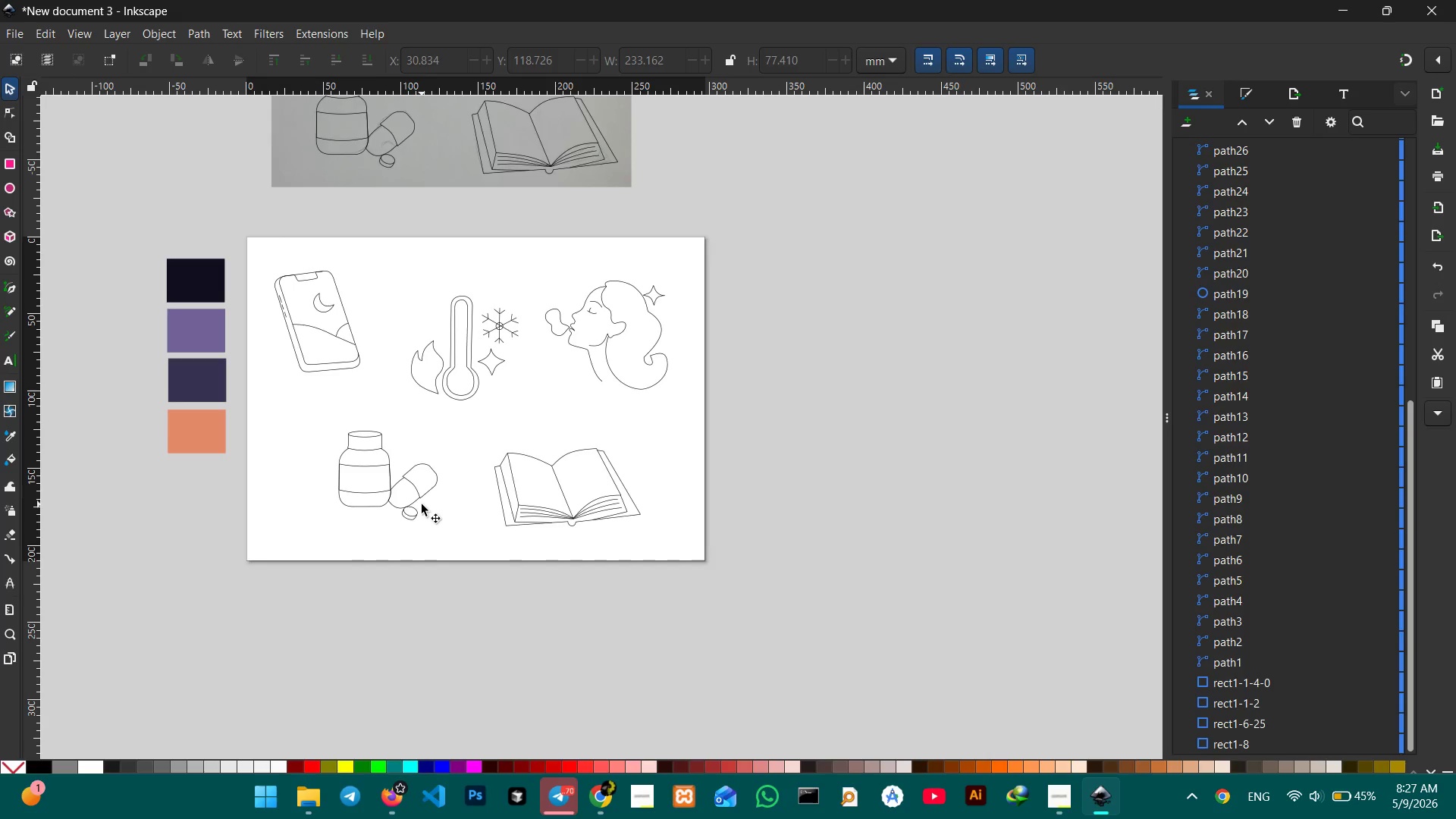 
wait(30.53)
 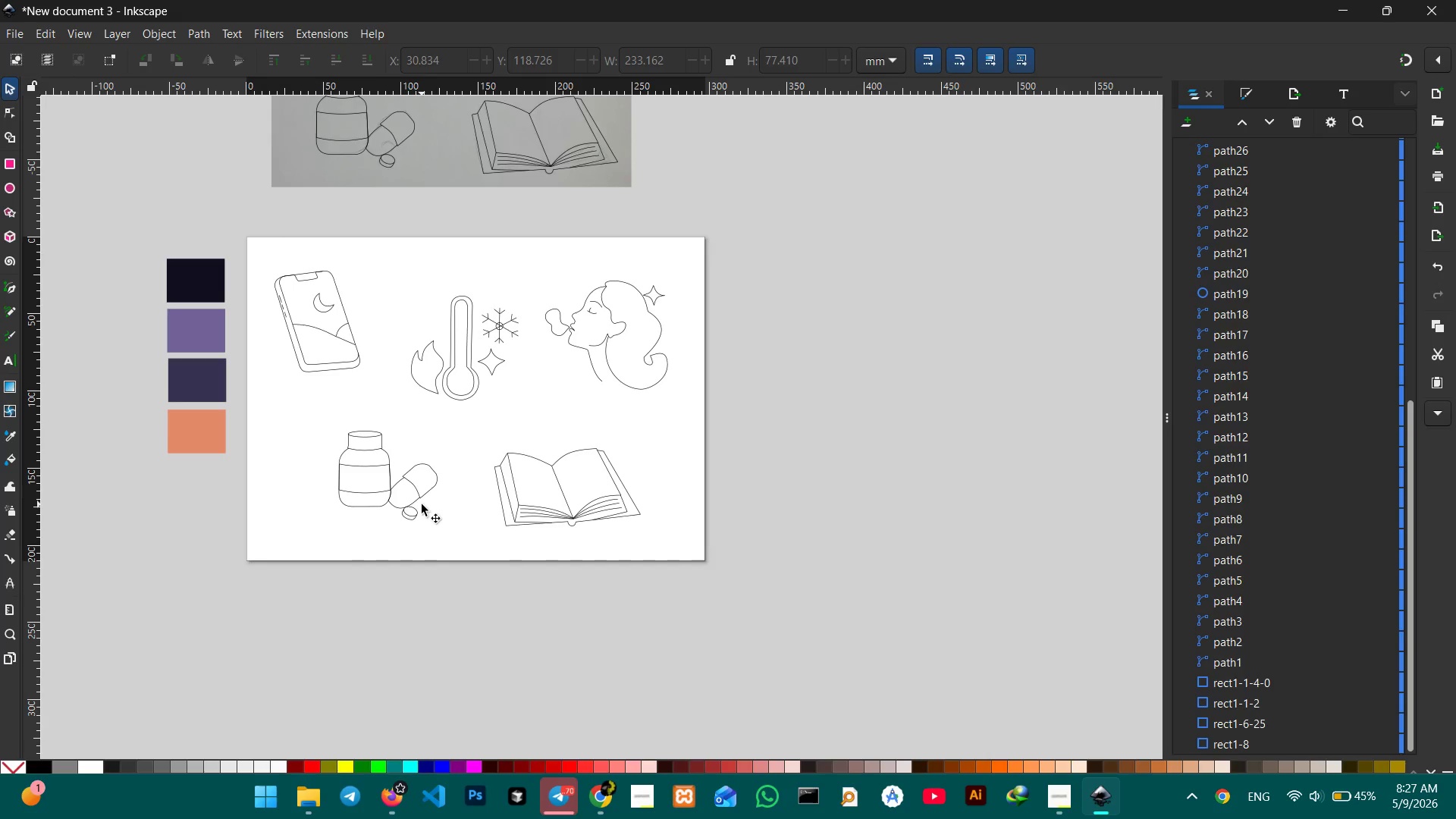 
hold_key(key=ControlLeft, duration=0.77)
scroll: coordinate [422, 406], scroll_direction: up, amount: 2.0
 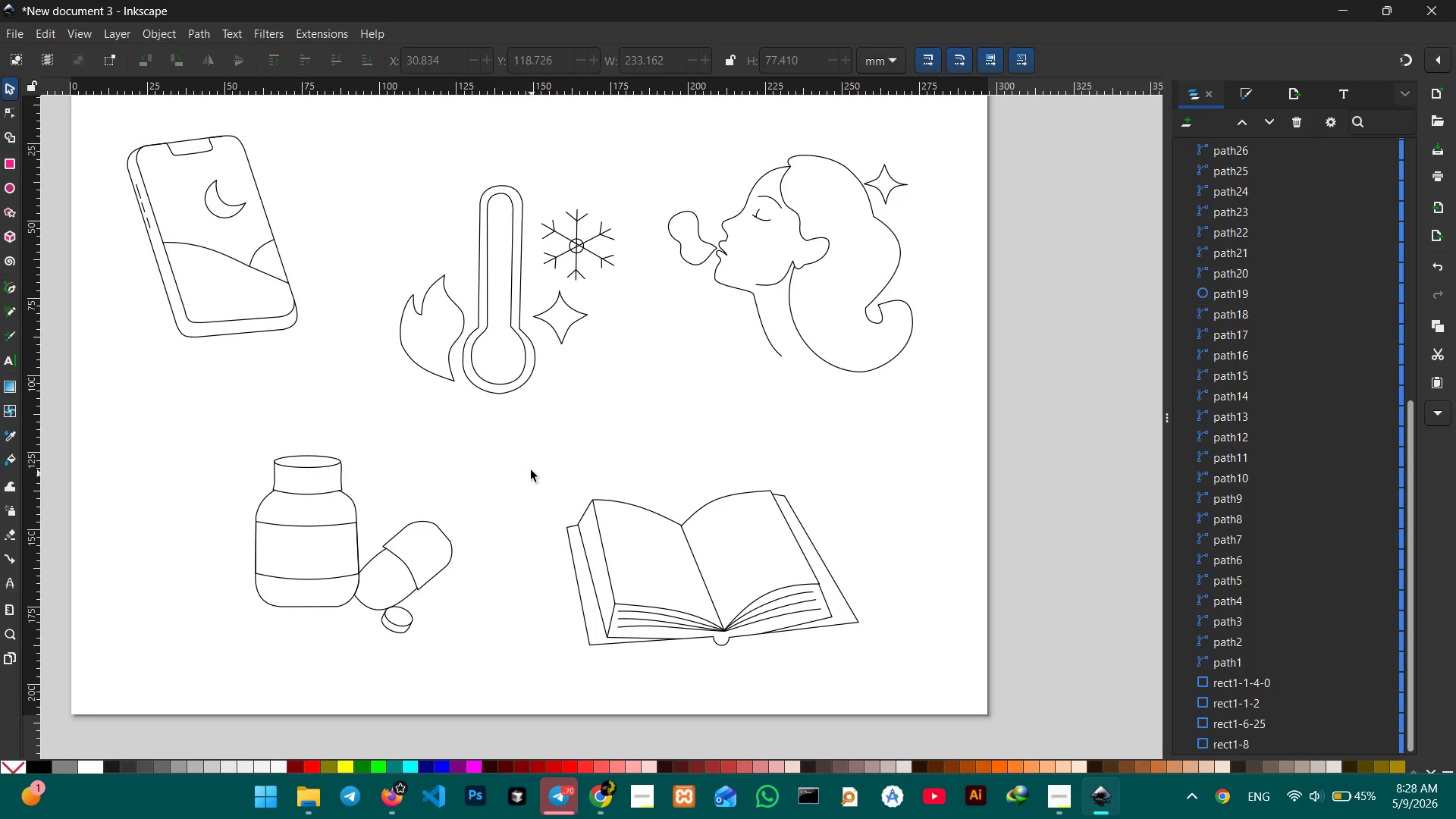 
scroll: coordinate [528, 458], scroll_direction: down, amount: 3.0
 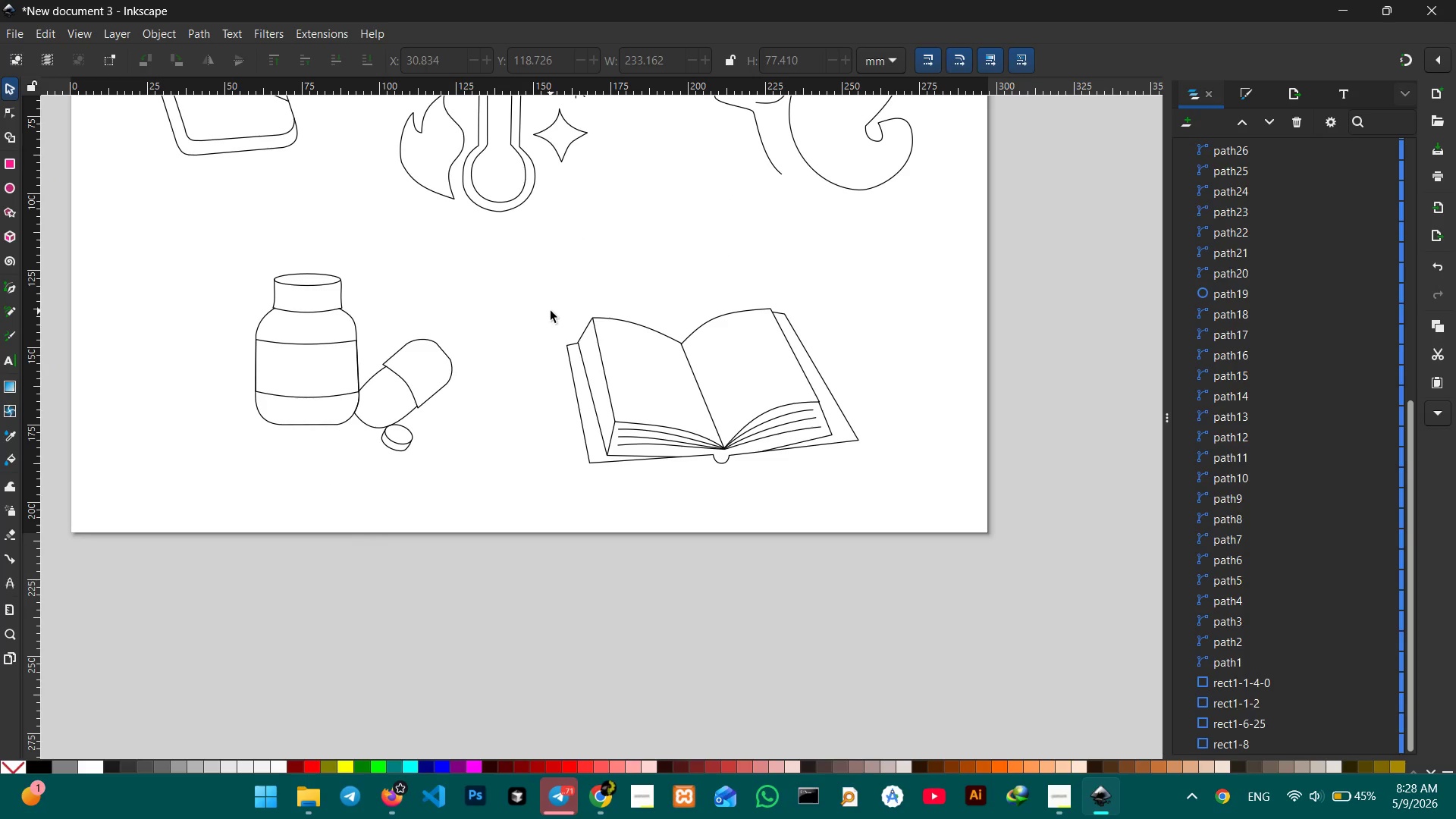 
wait(8.26)
 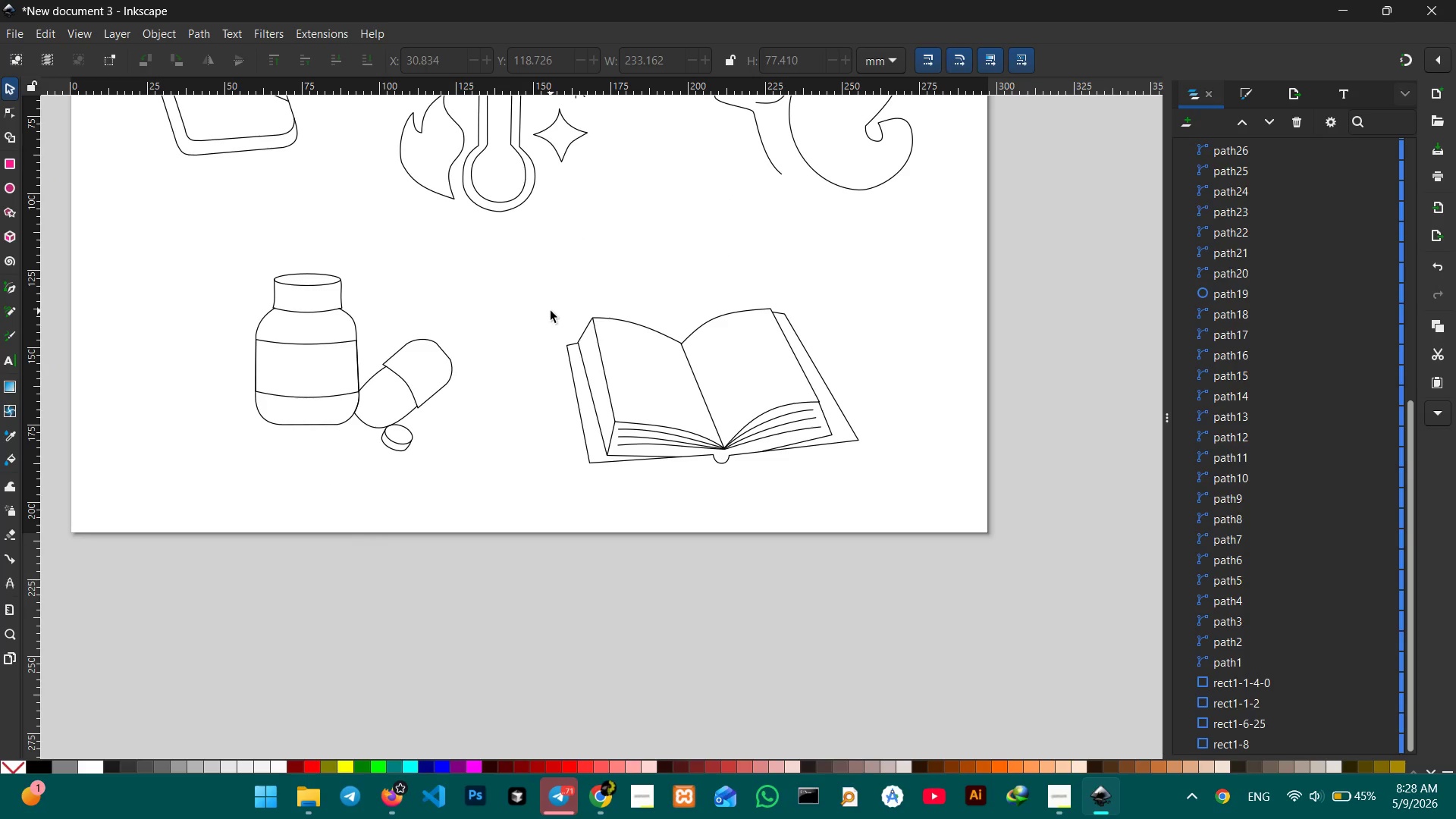 
left_click([1054, 792])